 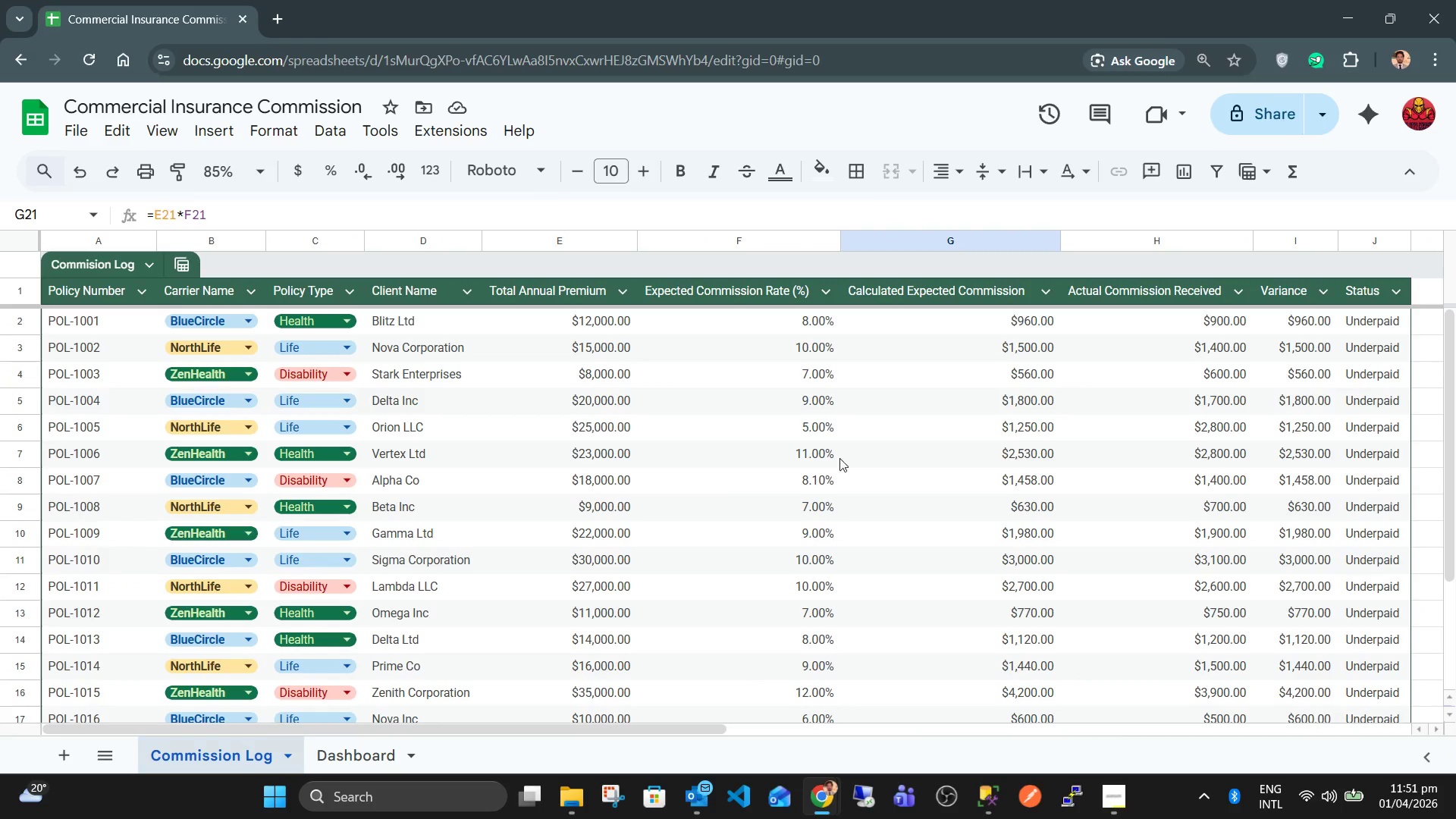 
left_click([1297, 319])
 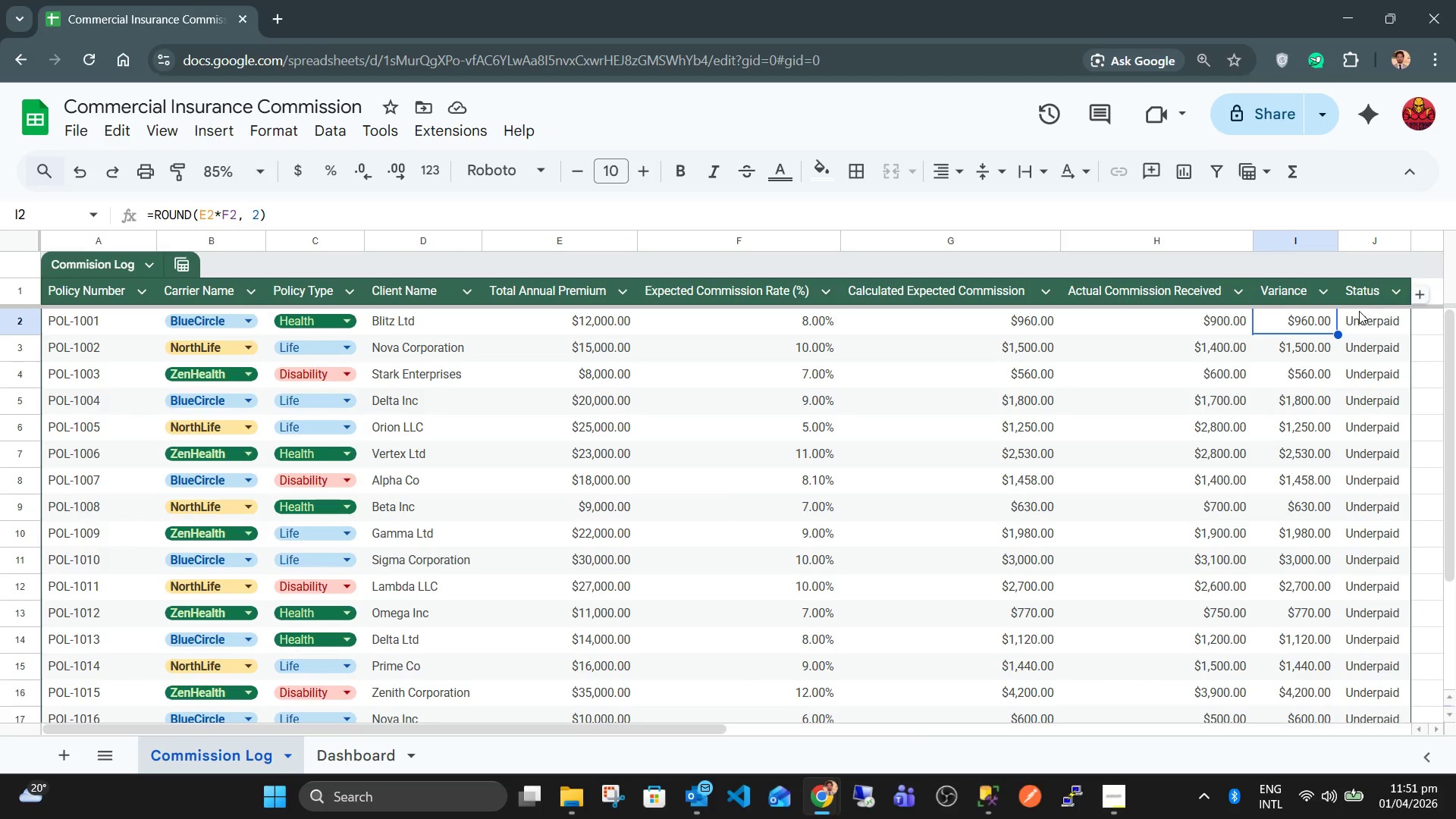 
left_click([1359, 311])
 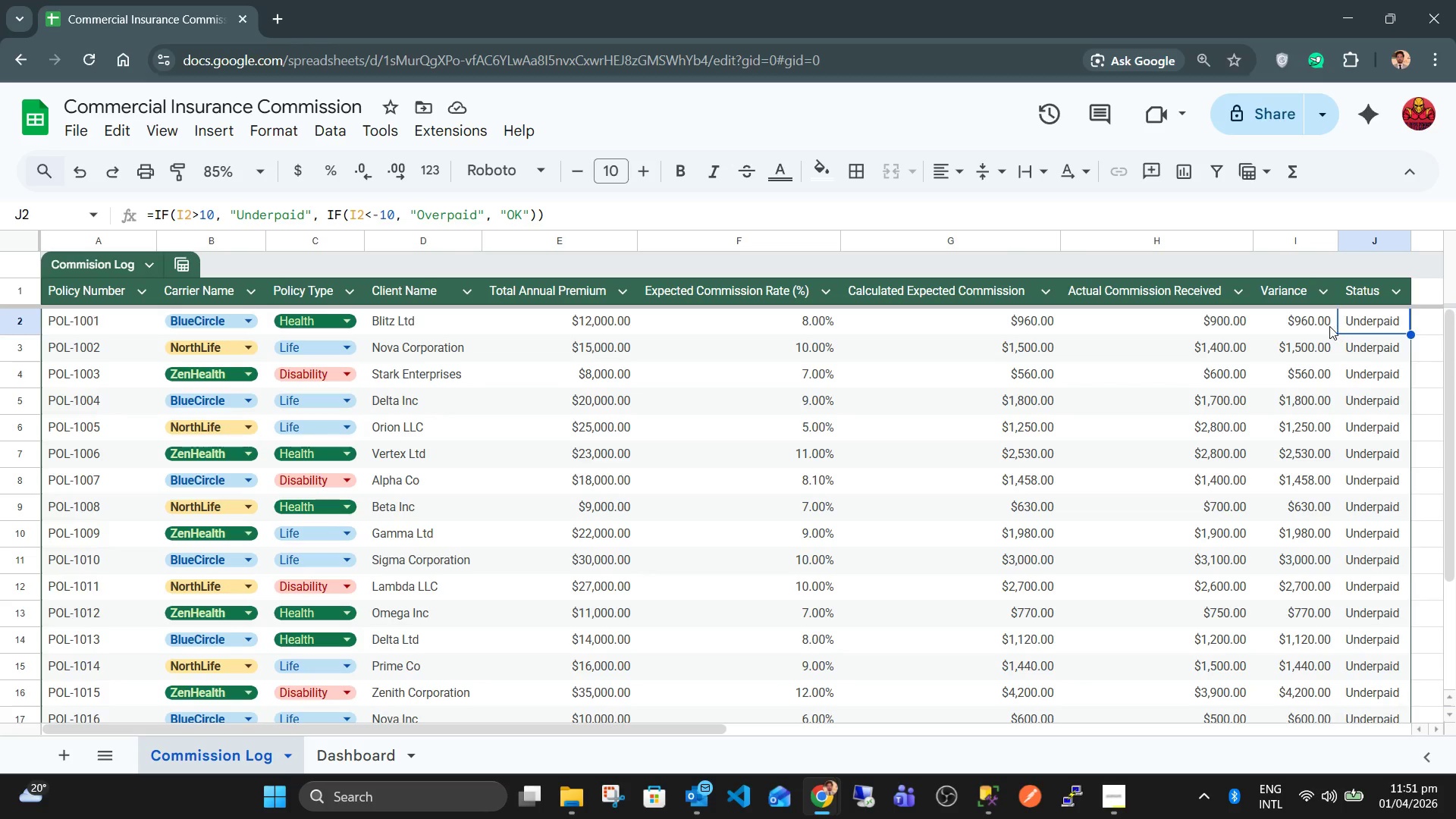 
wait(11.78)
 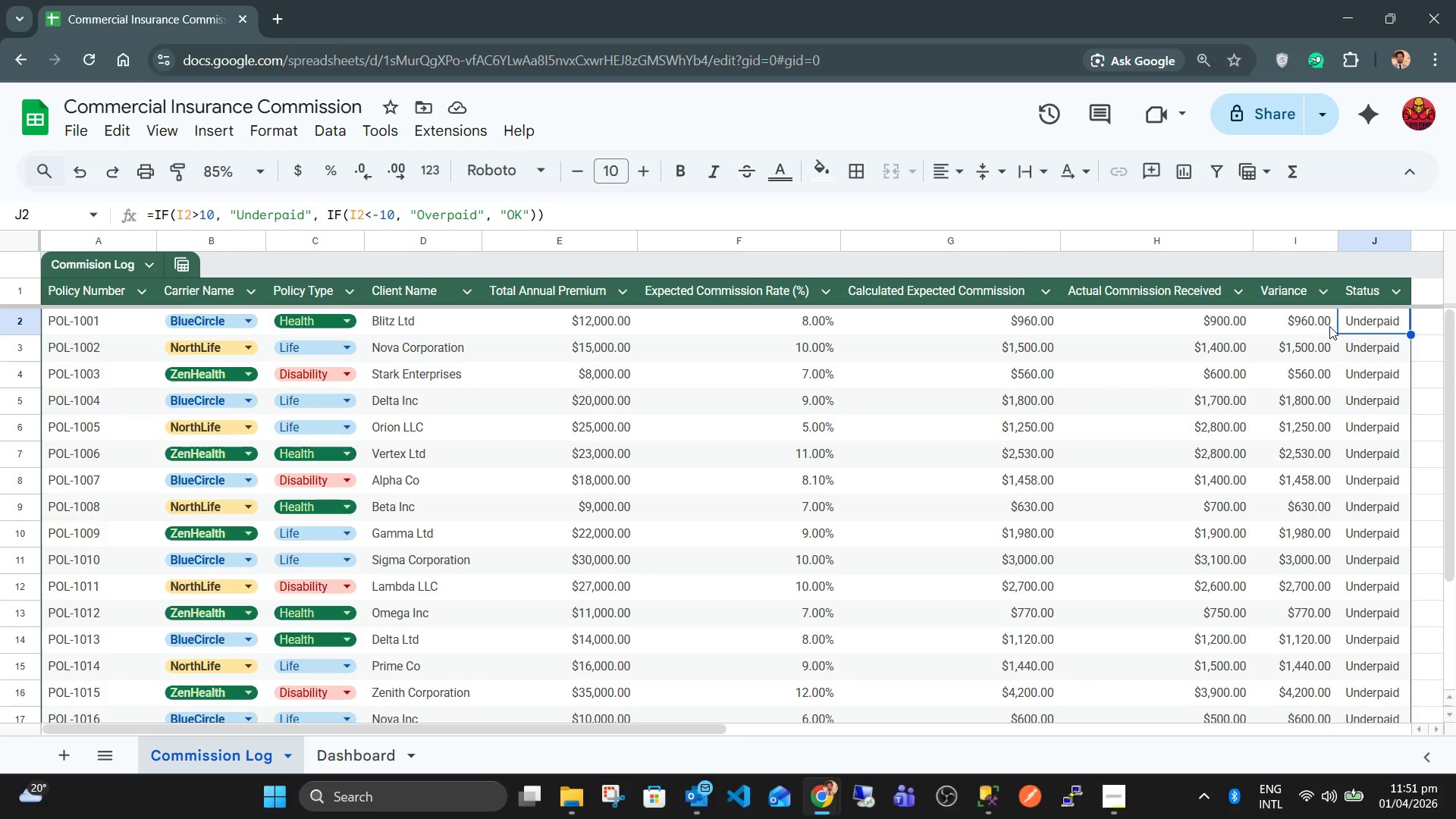 
left_click([1309, 321])
 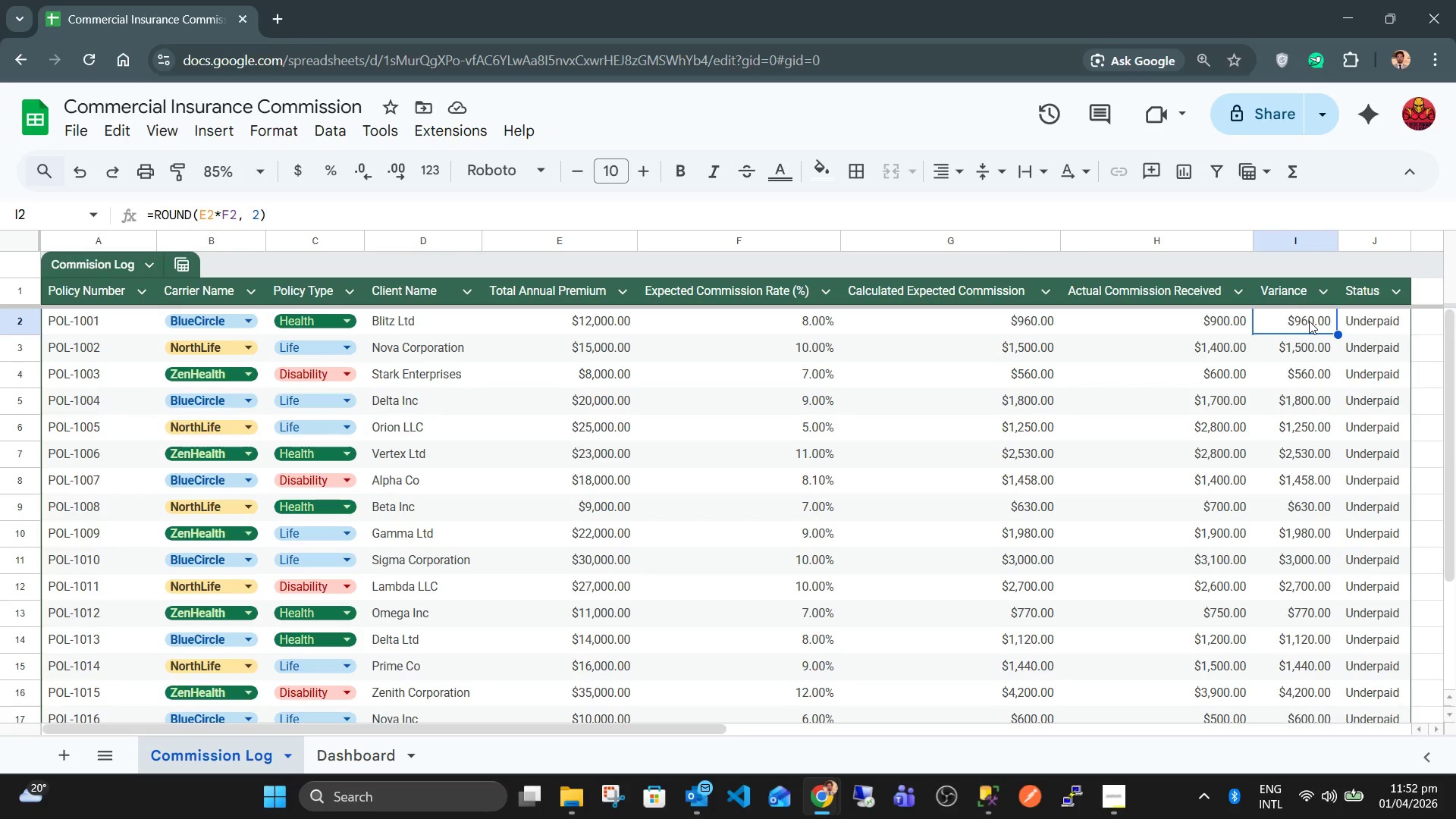 
key(Shift+ArrowDown)
 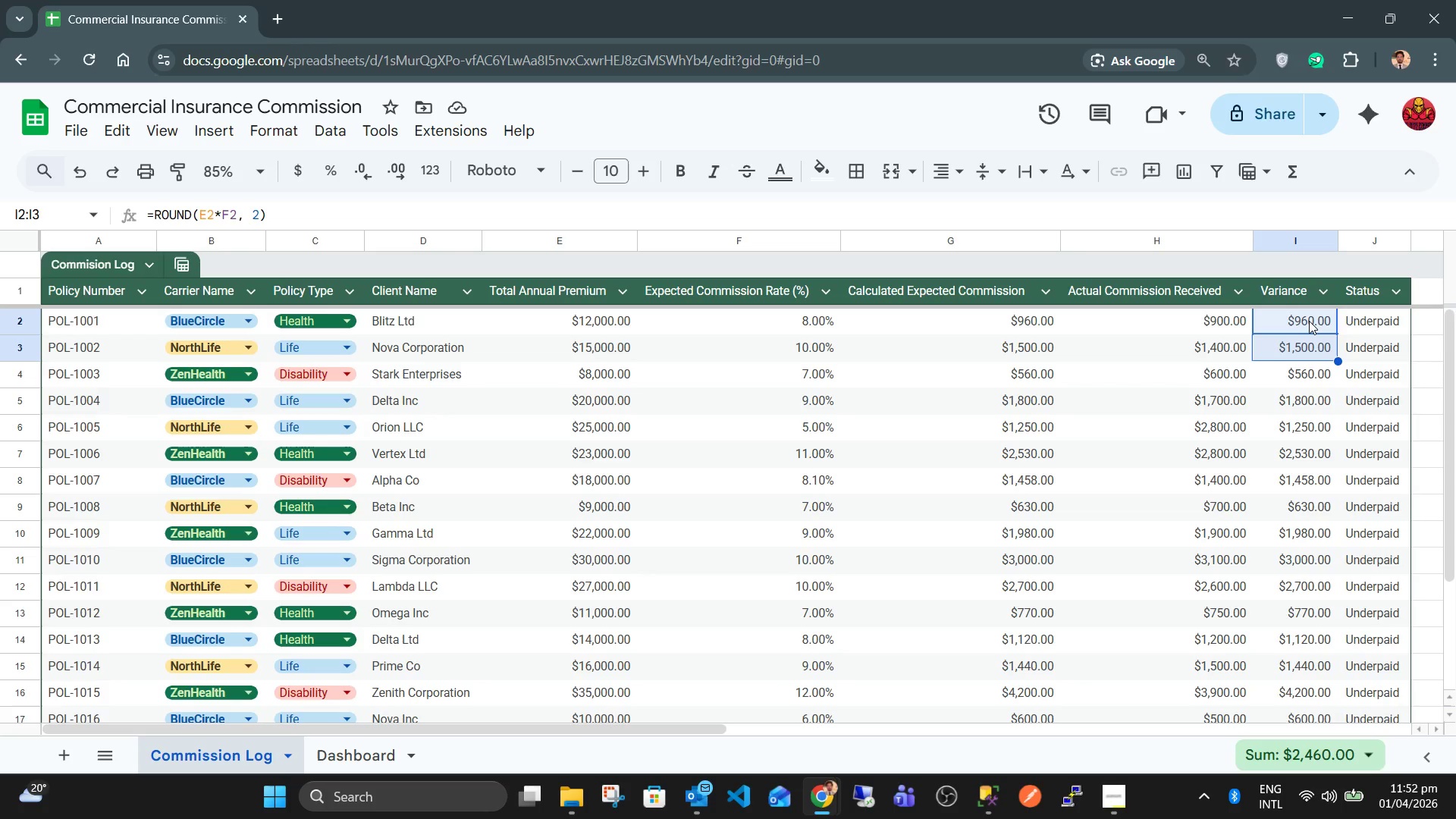 
key(Shift+End)
 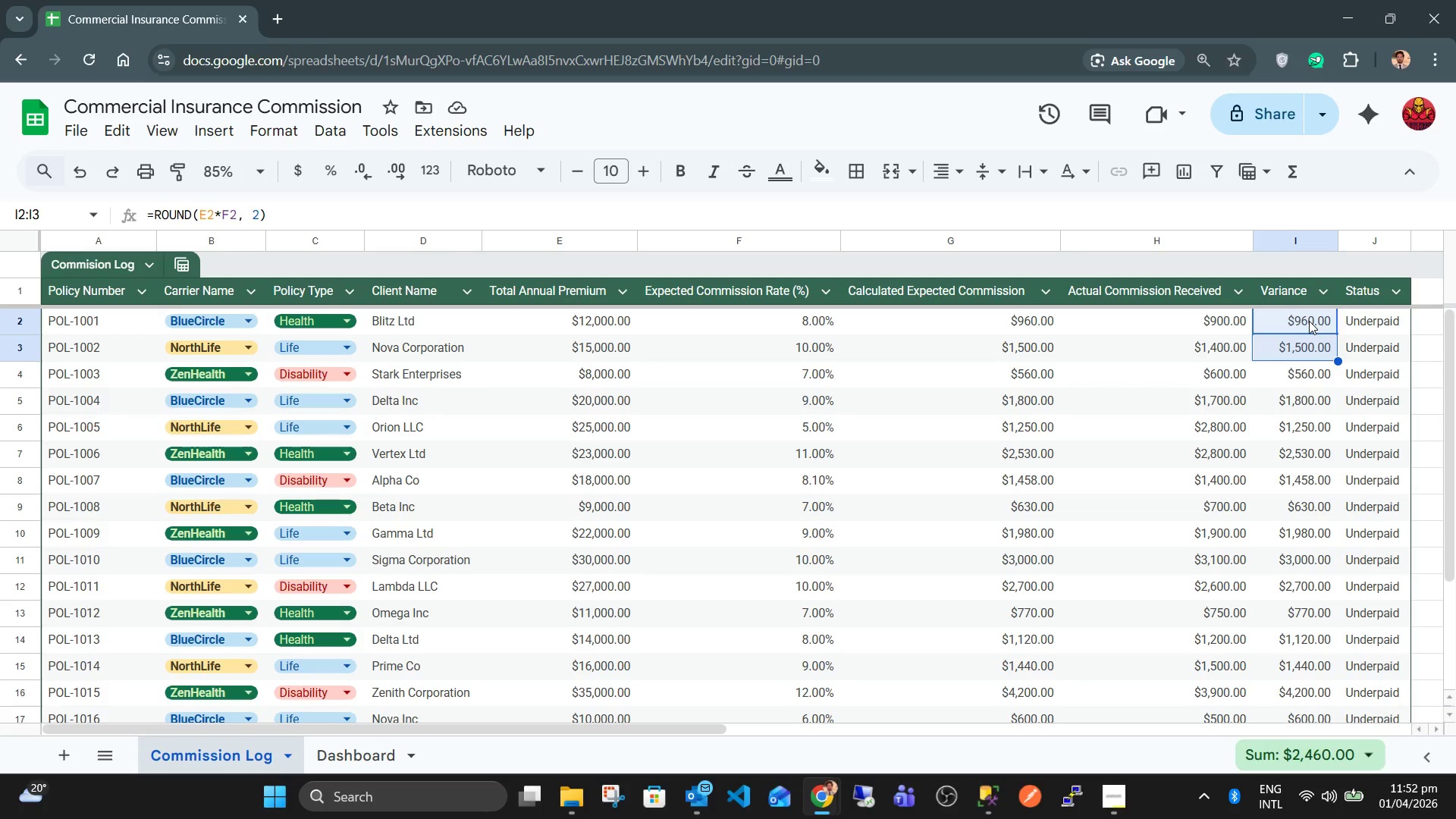 
key(Shift+ArrowDown)
 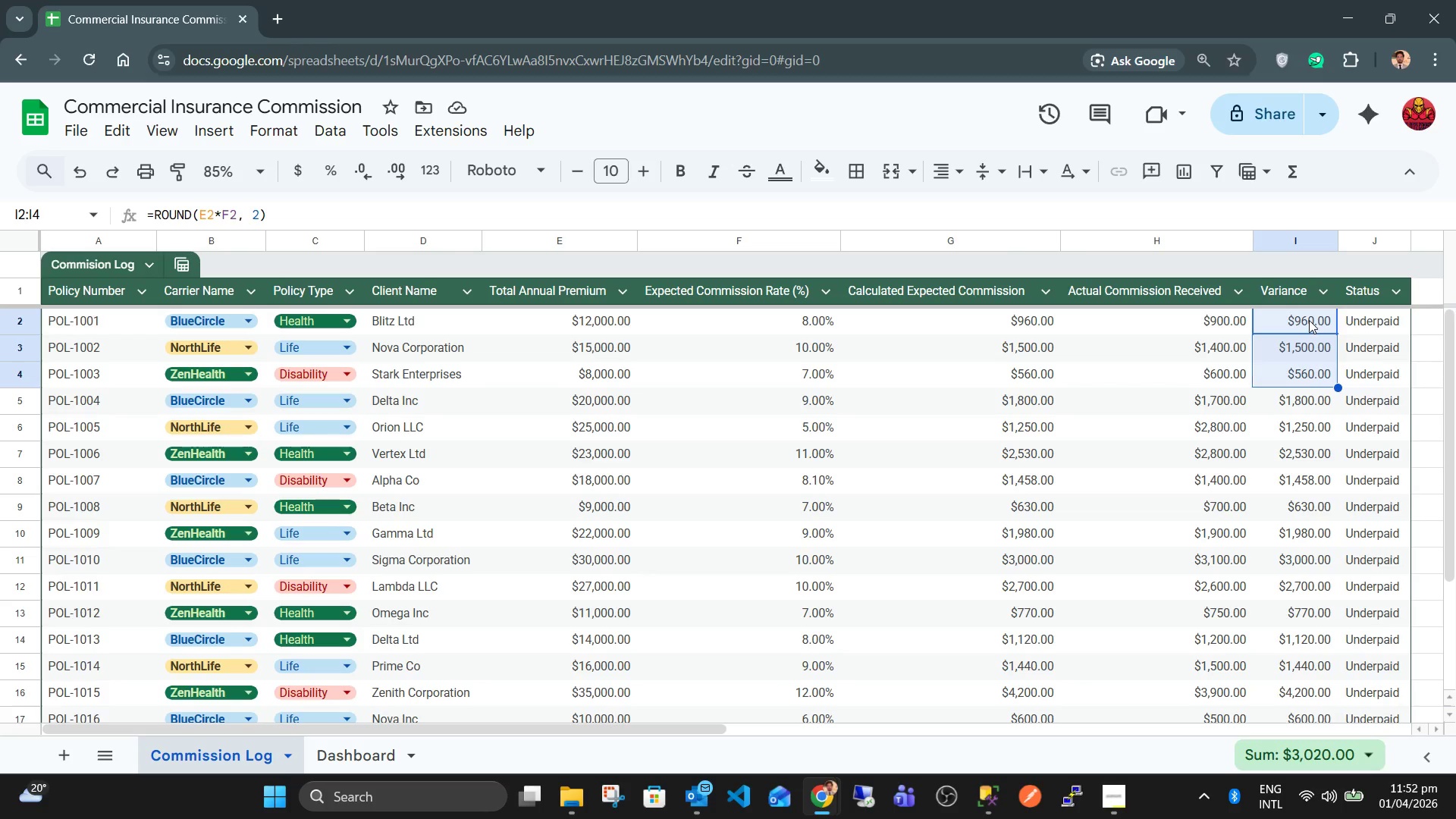 
hold_key(key=ShiftLeft, duration=0.5)
 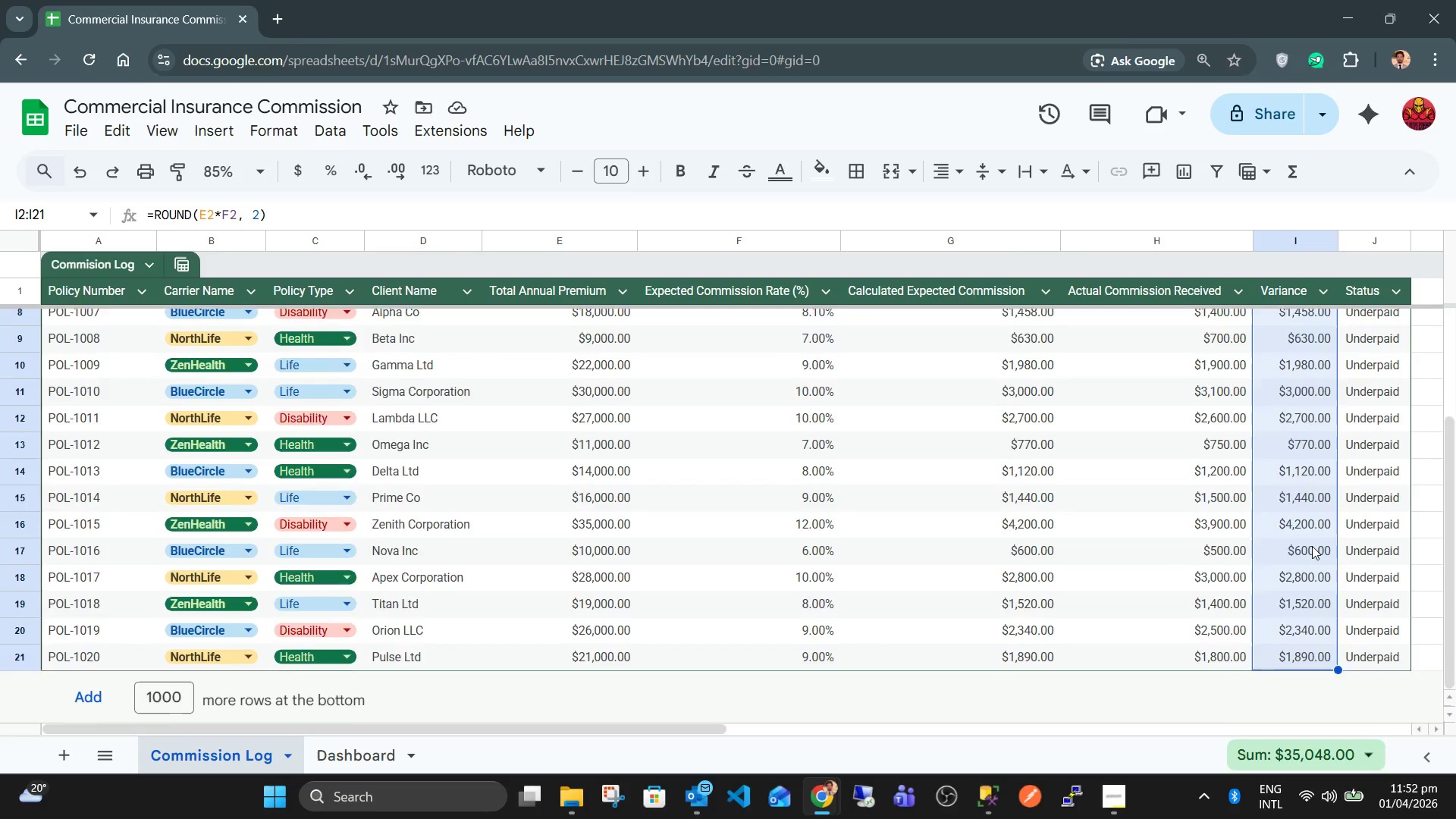 
scroll: coordinate [1328, 631], scroll_direction: down, amount: 4.0
 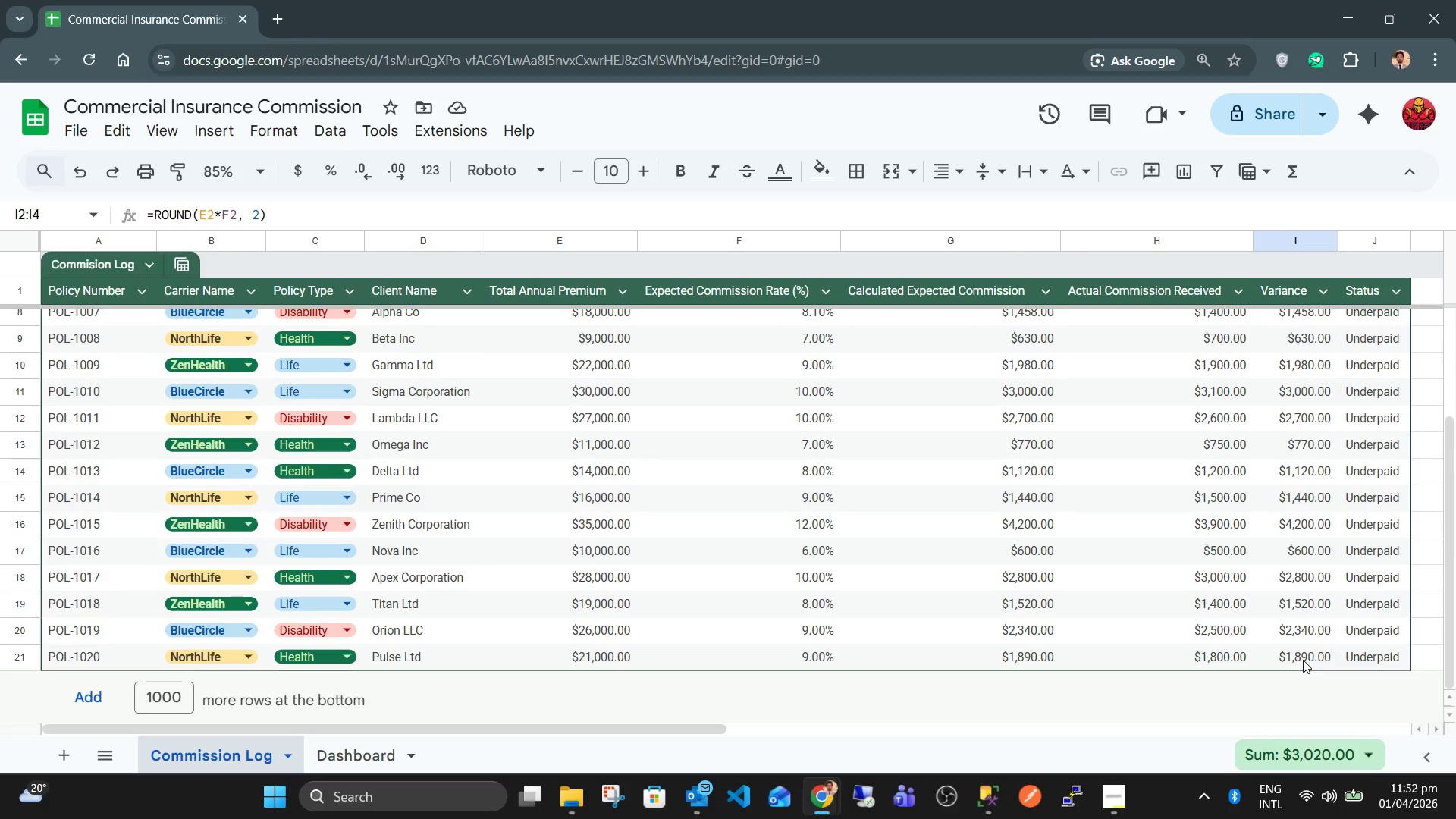 
scroll: coordinate [1316, 395], scroll_direction: up, amount: 8.0
 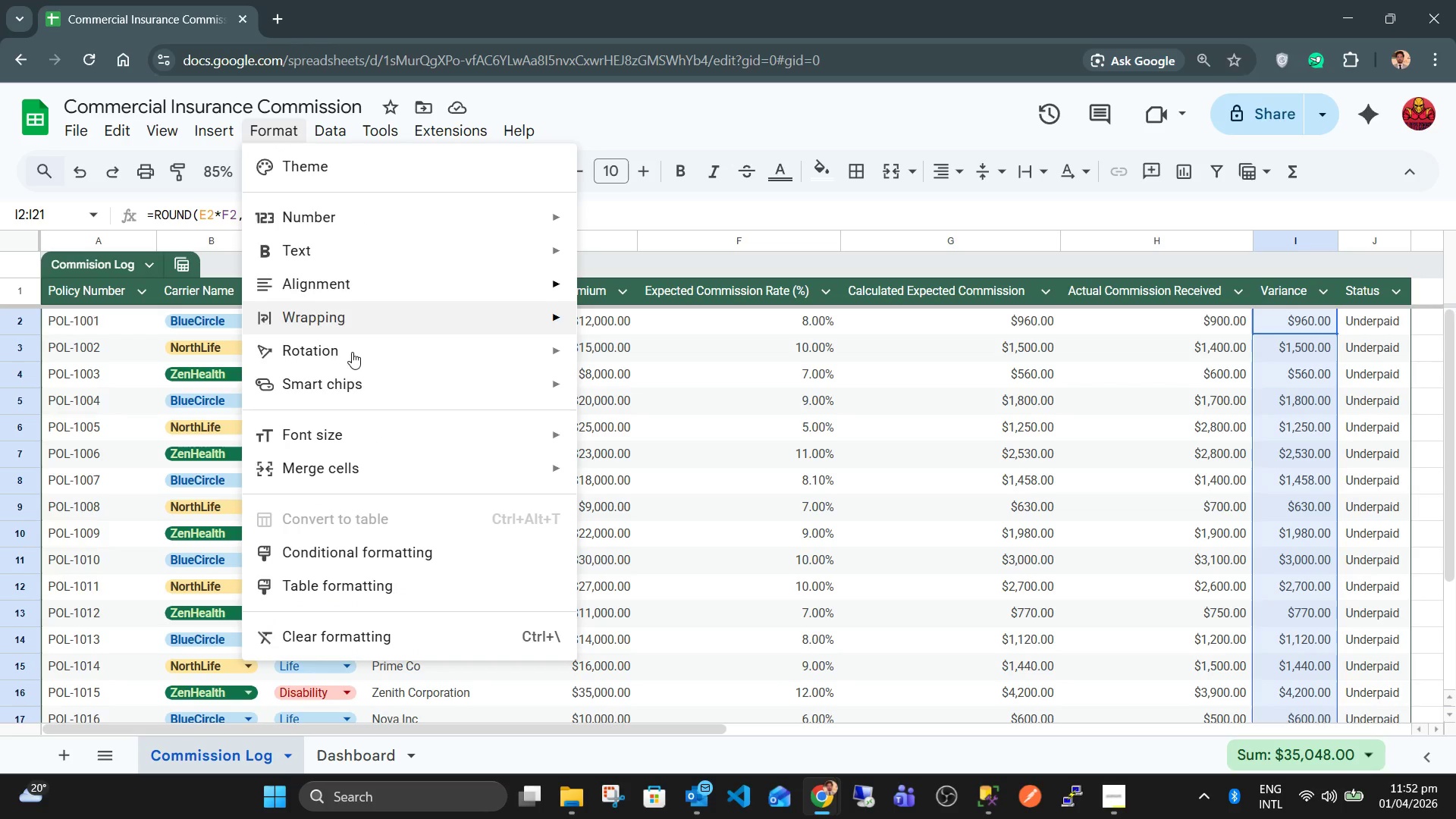 
left_click([365, 563])
 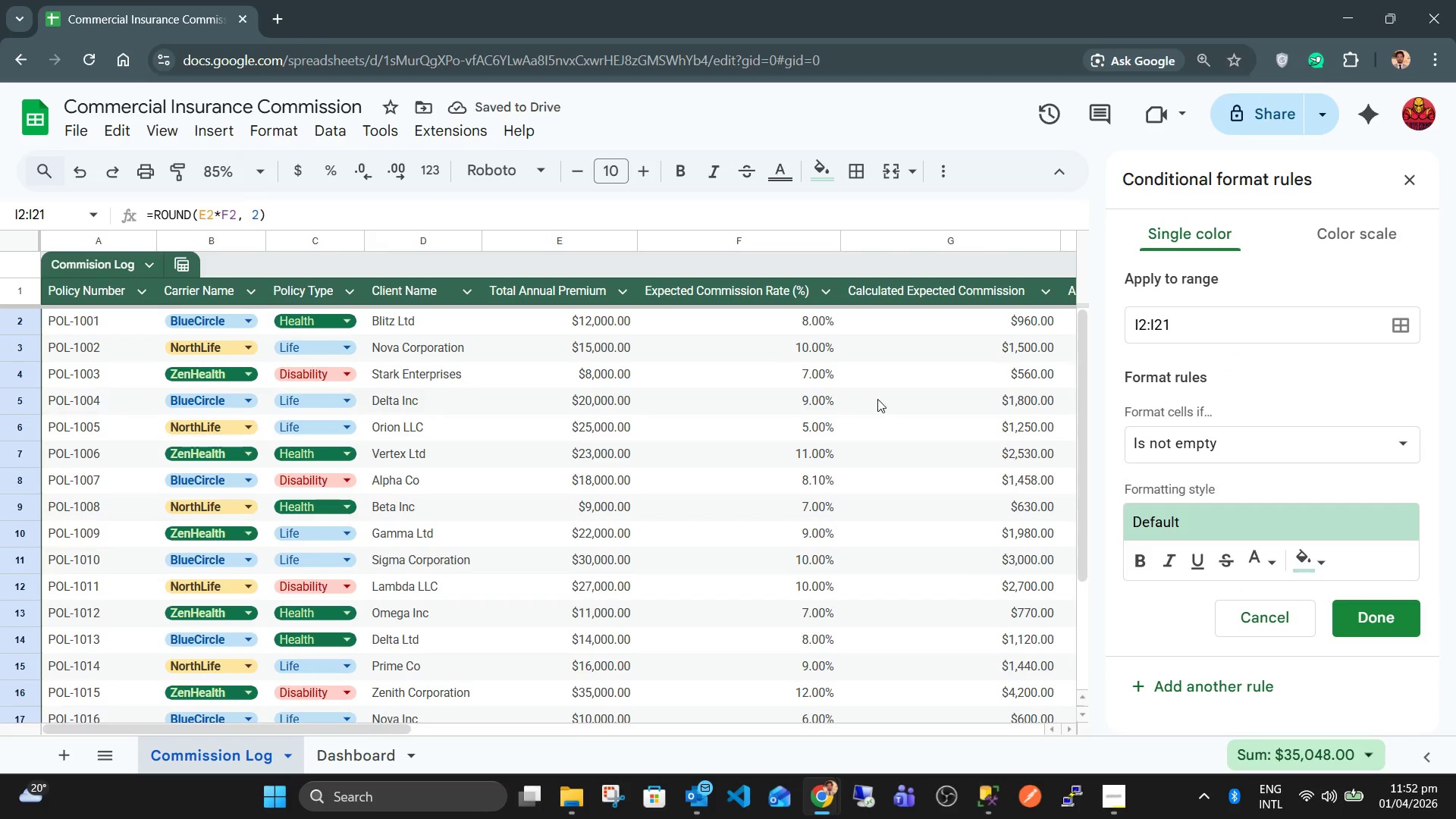 
wait(5.39)
 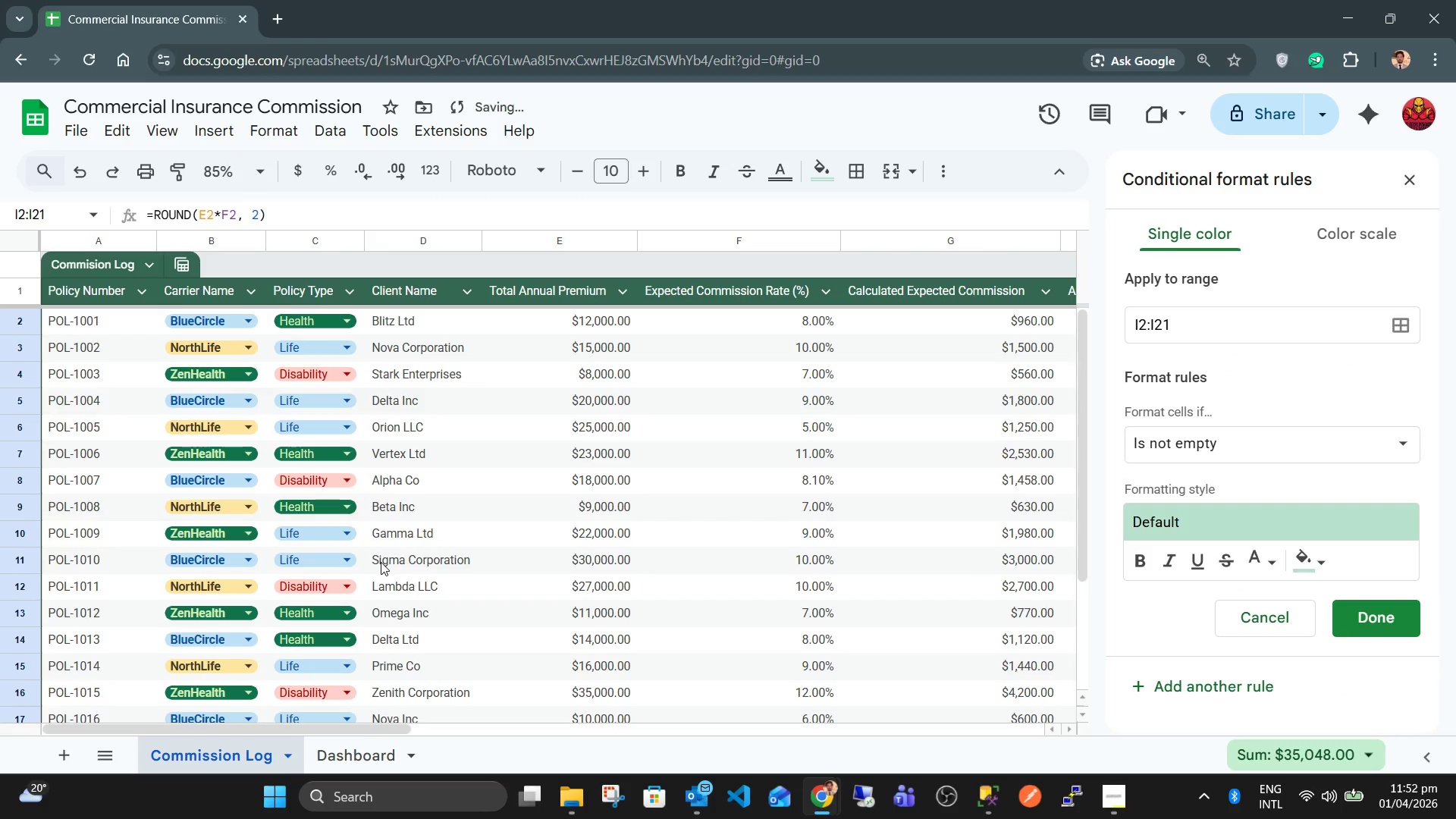 
left_click([1265, 445])
 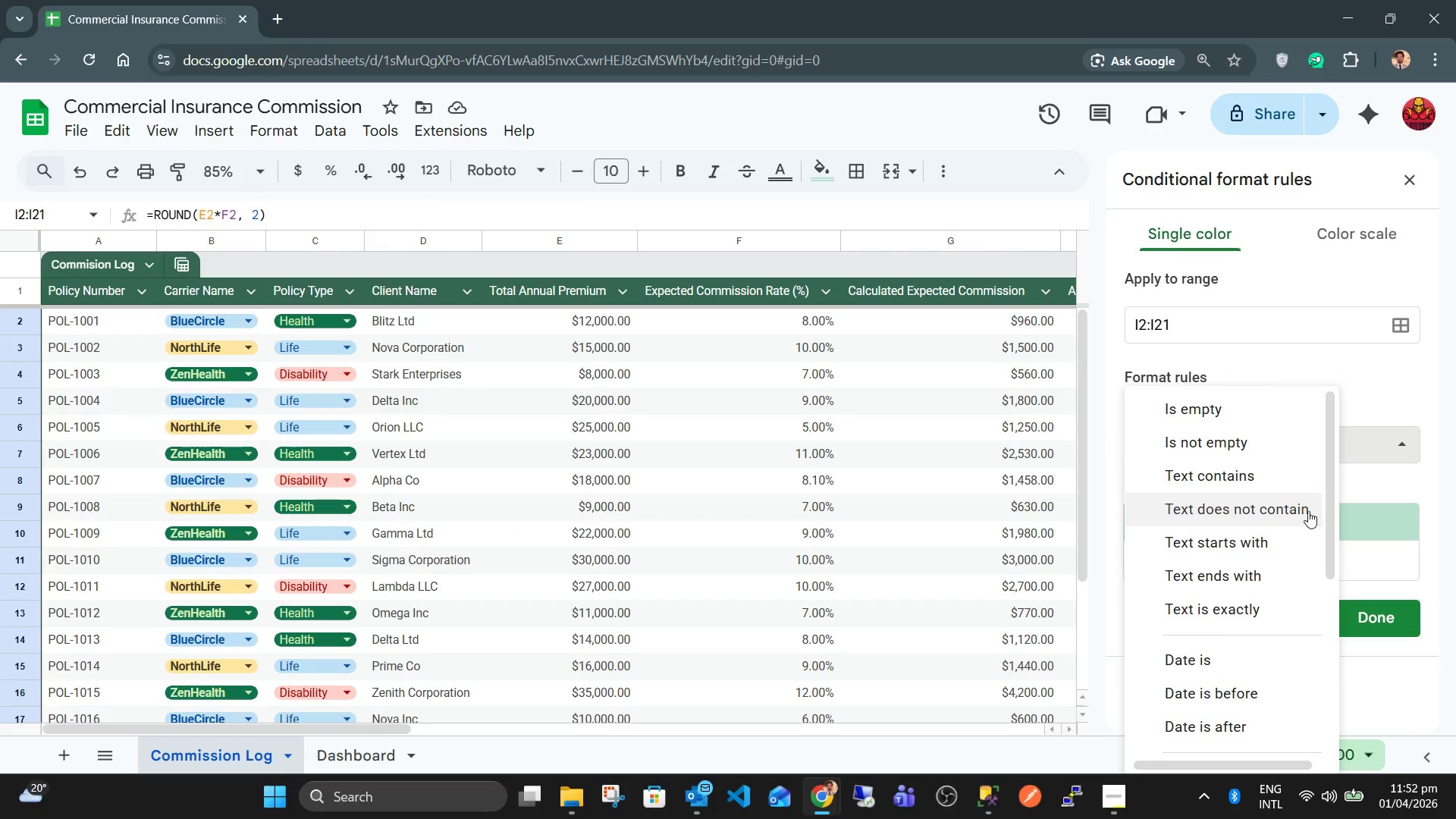 
scroll: coordinate [1292, 571], scroll_direction: down, amount: 7.0
 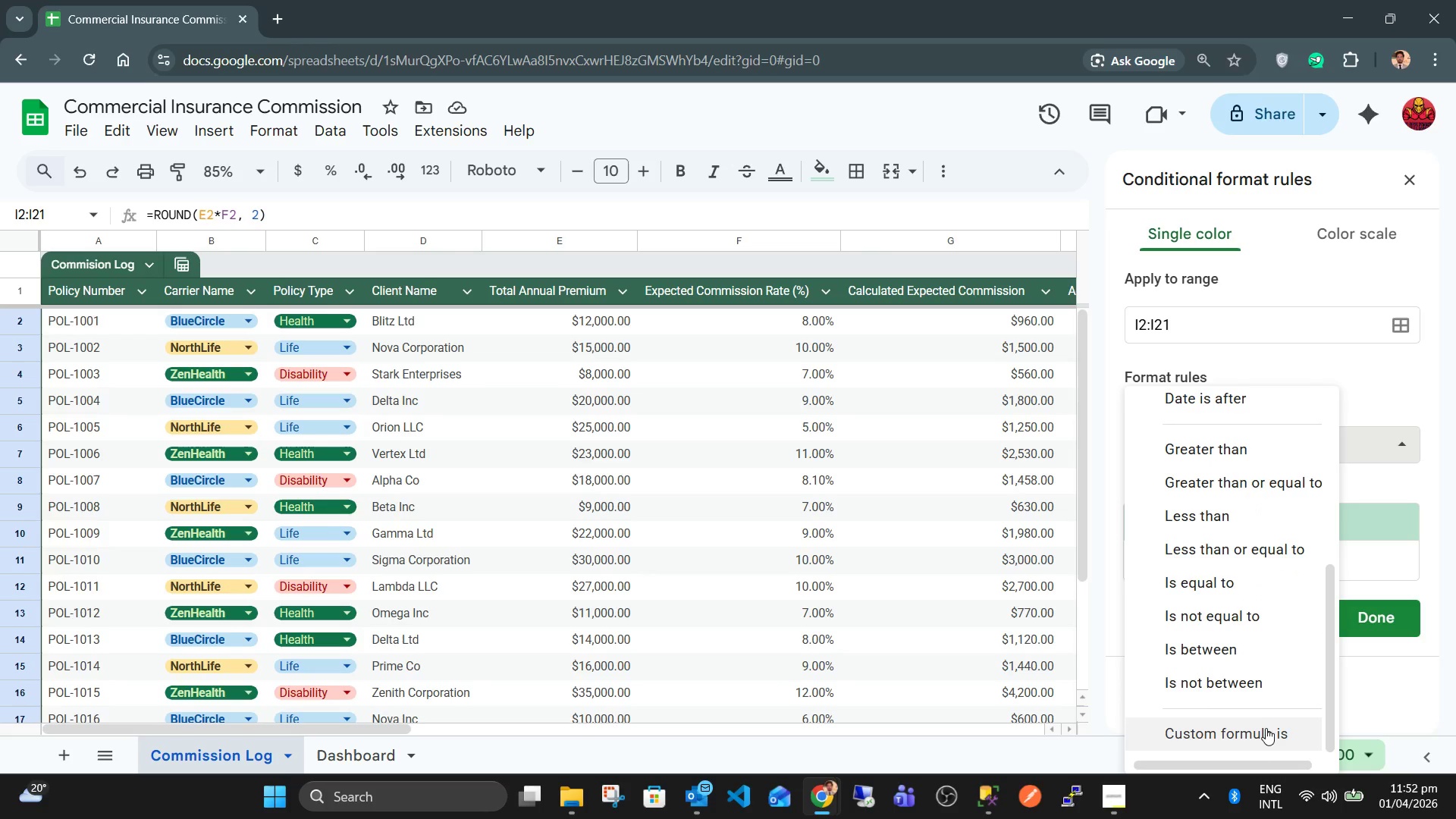 
left_click([1263, 738])
 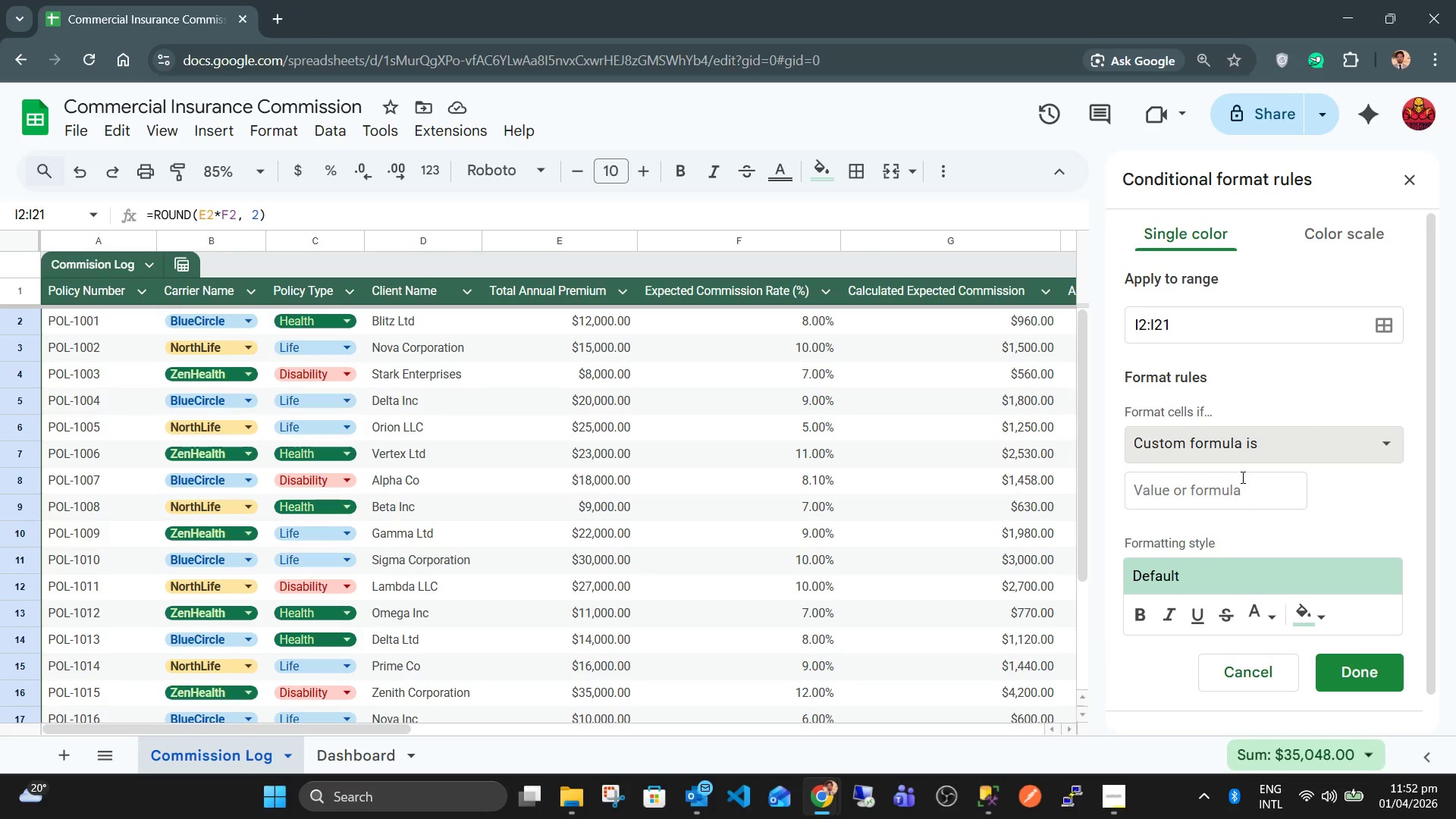 
left_click([1238, 514])
 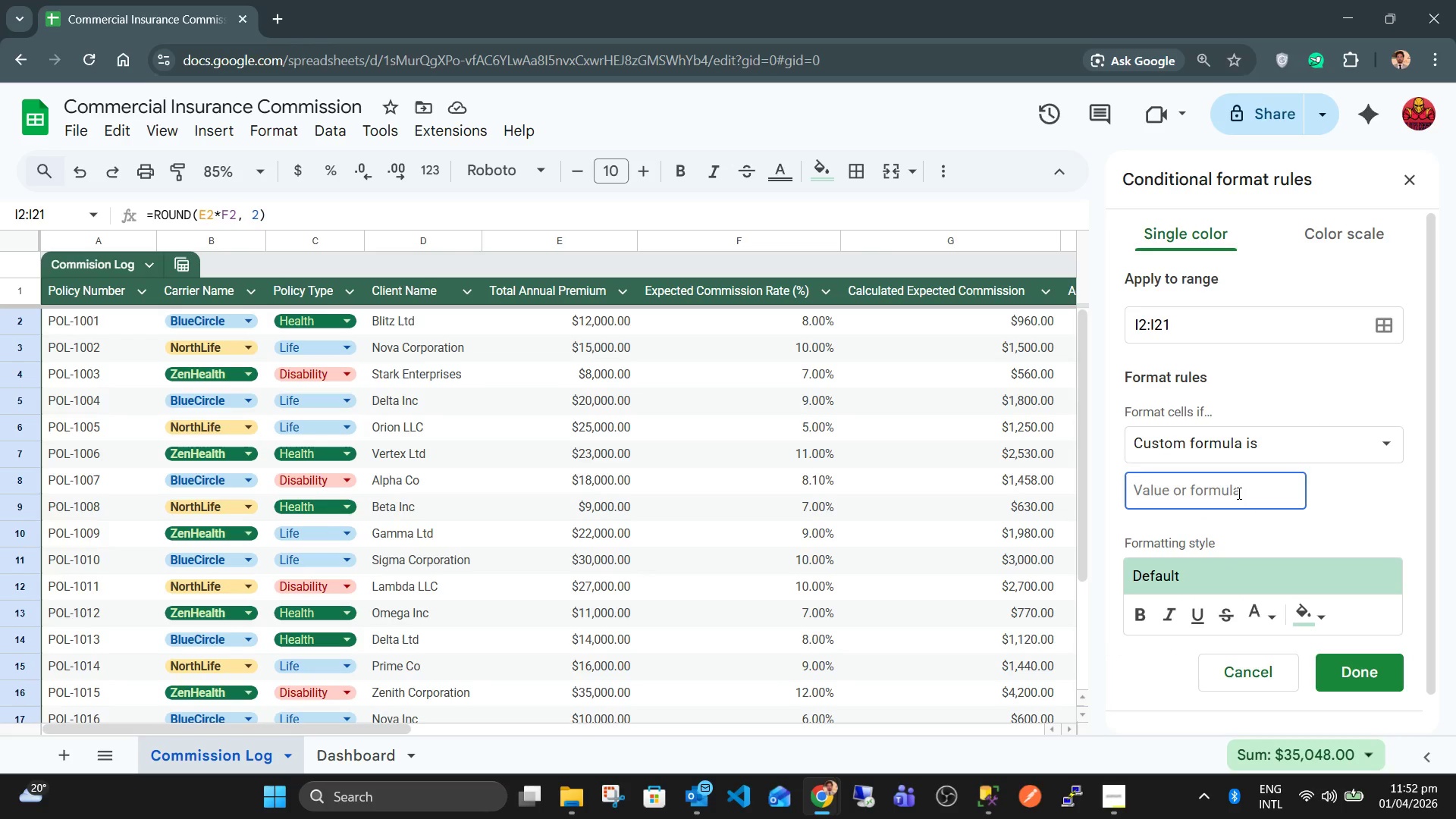 
type(=(G2-H2)>1-)
key(Backspace)
type(0)
 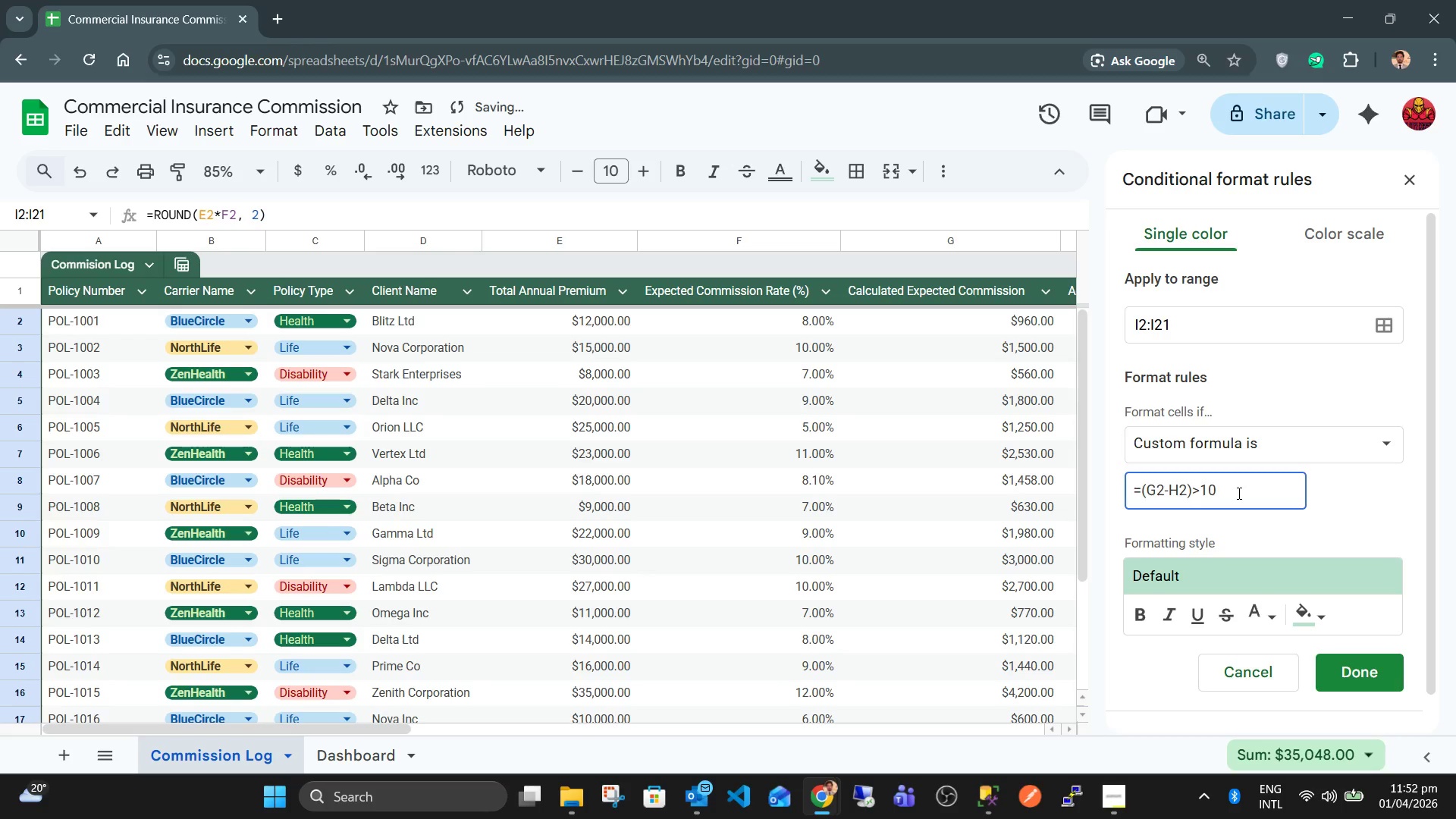 
left_click([1364, 681])
 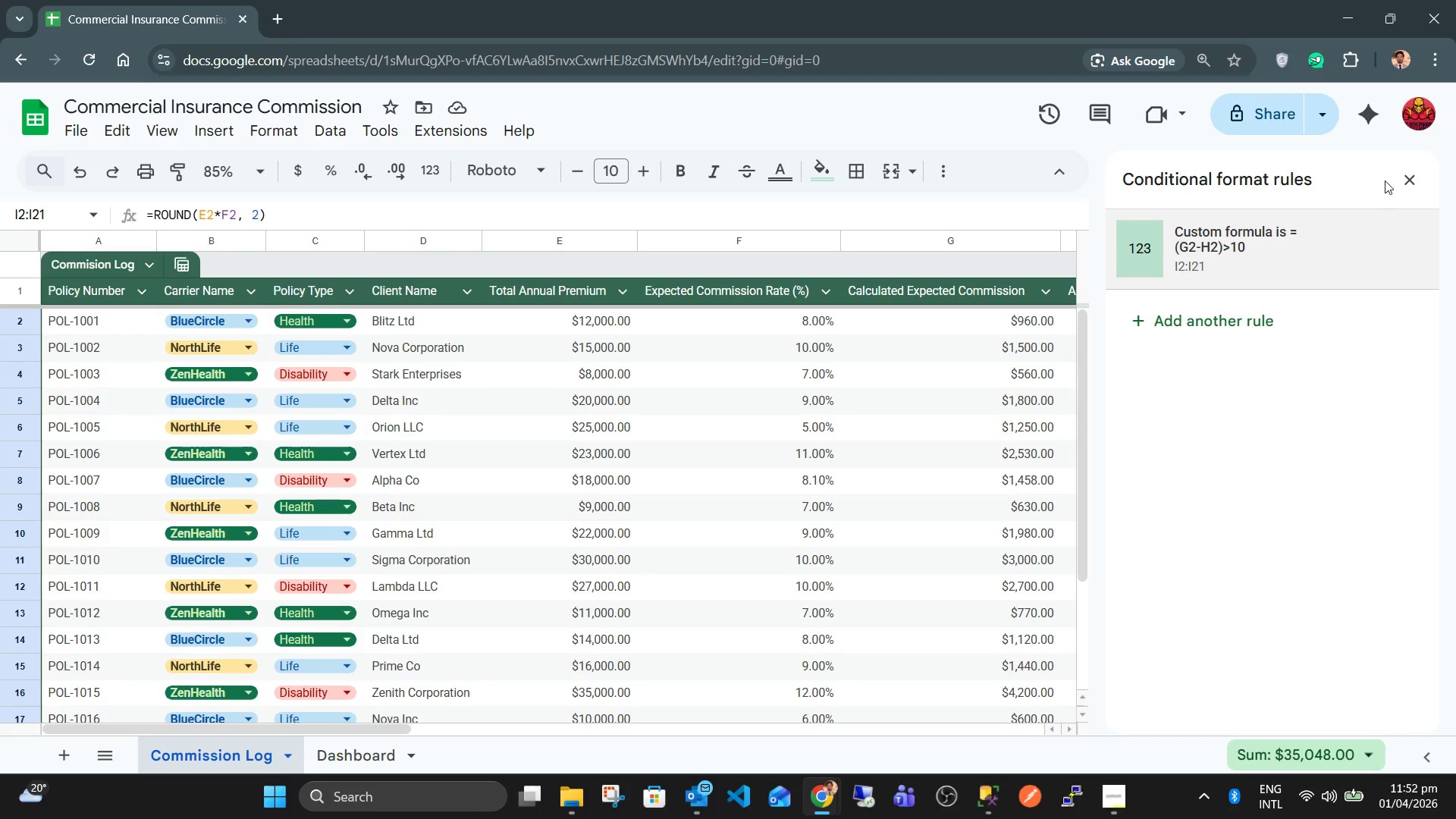 
left_click([1417, 174])
 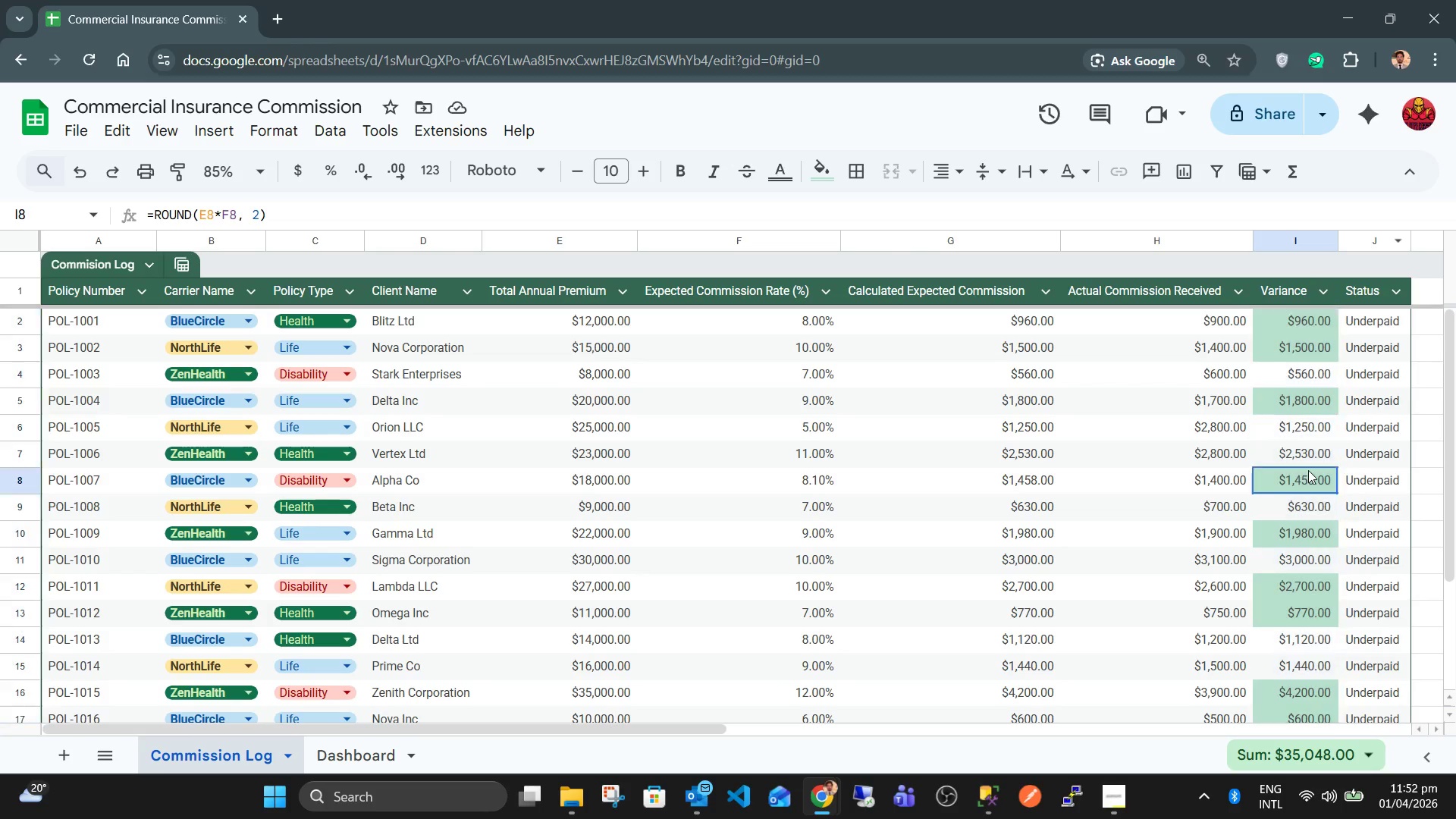 
double_click([1100, 540])
 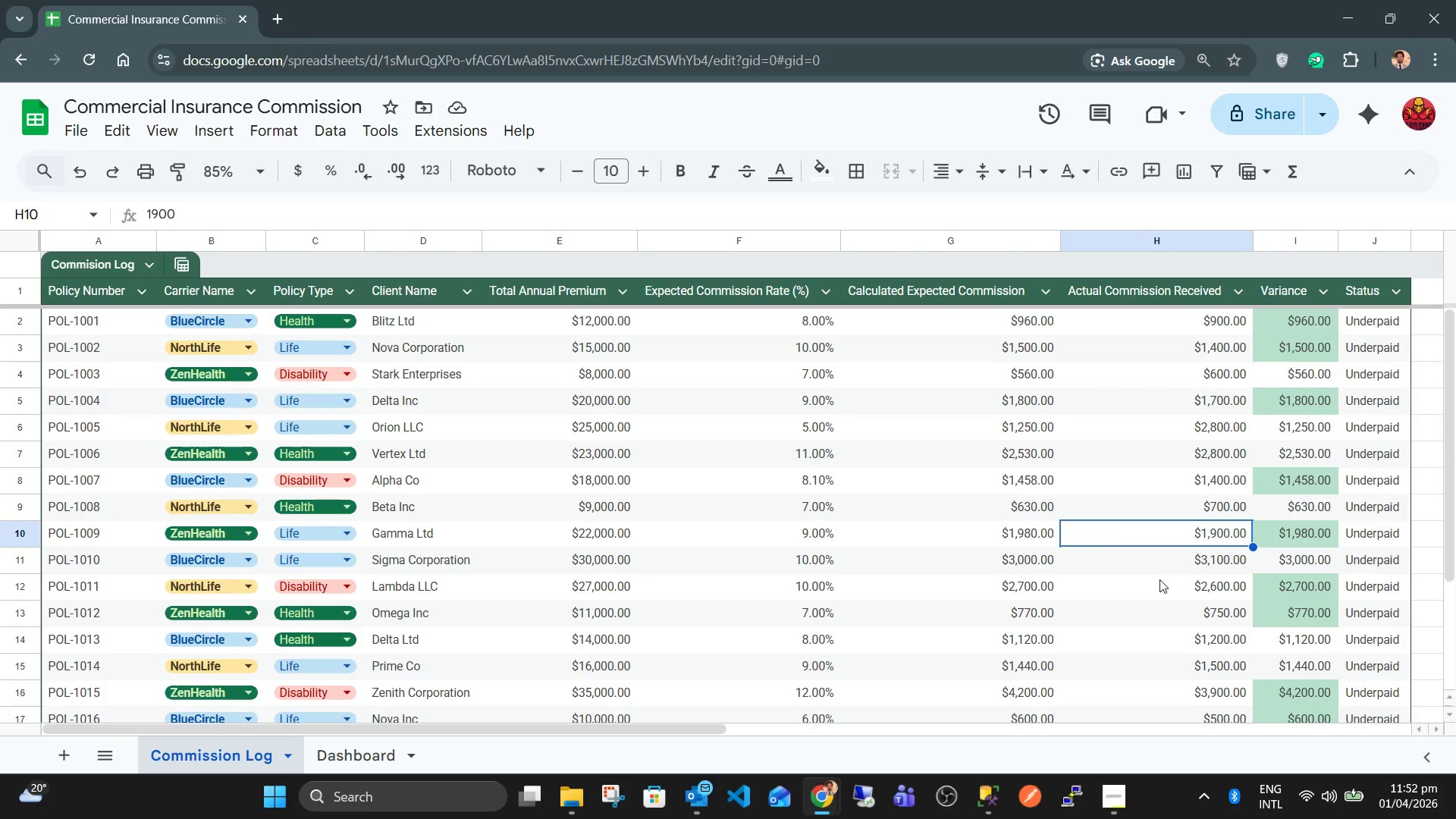 
wait(8.56)
 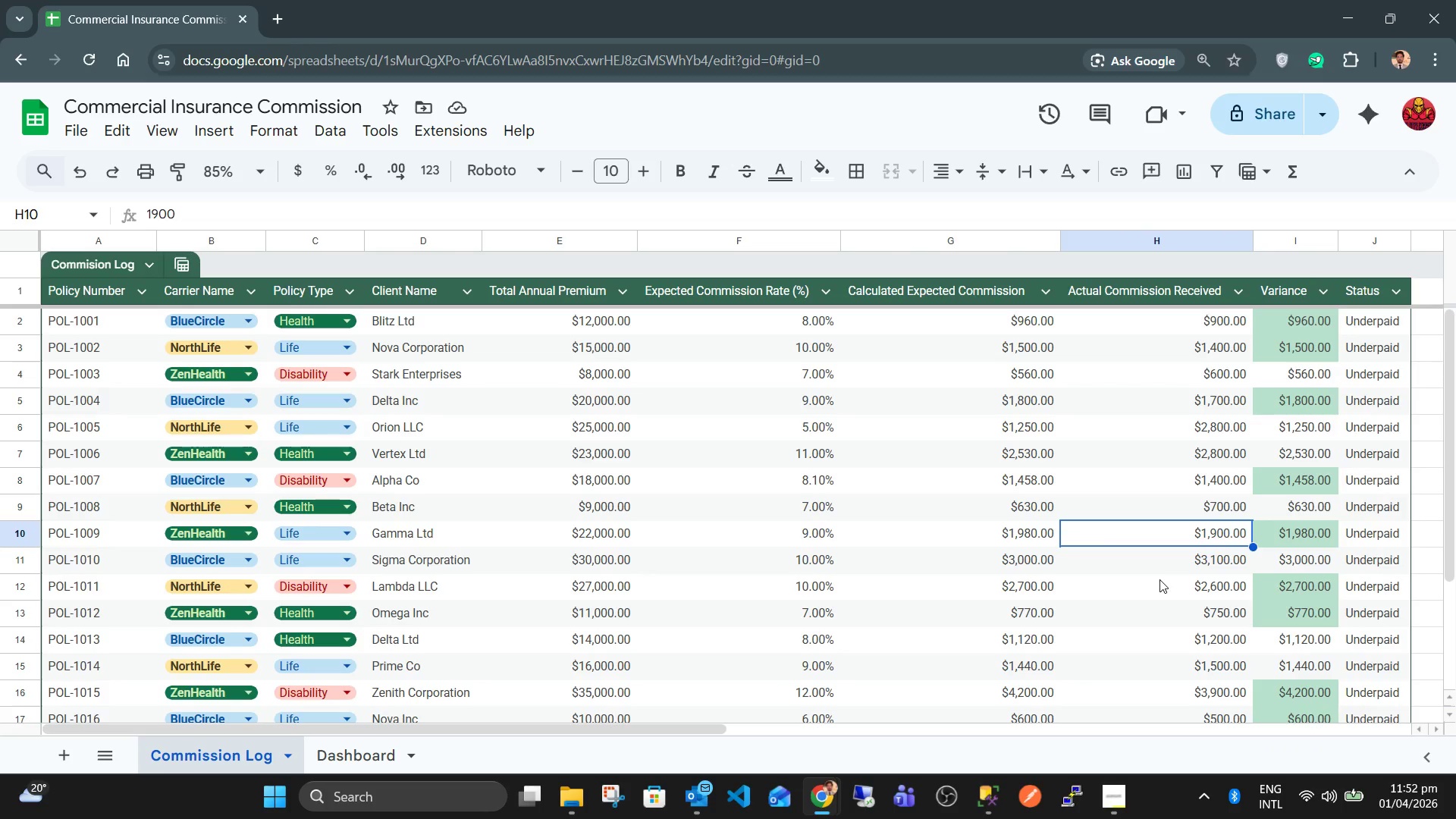 
left_click([1172, 600])
 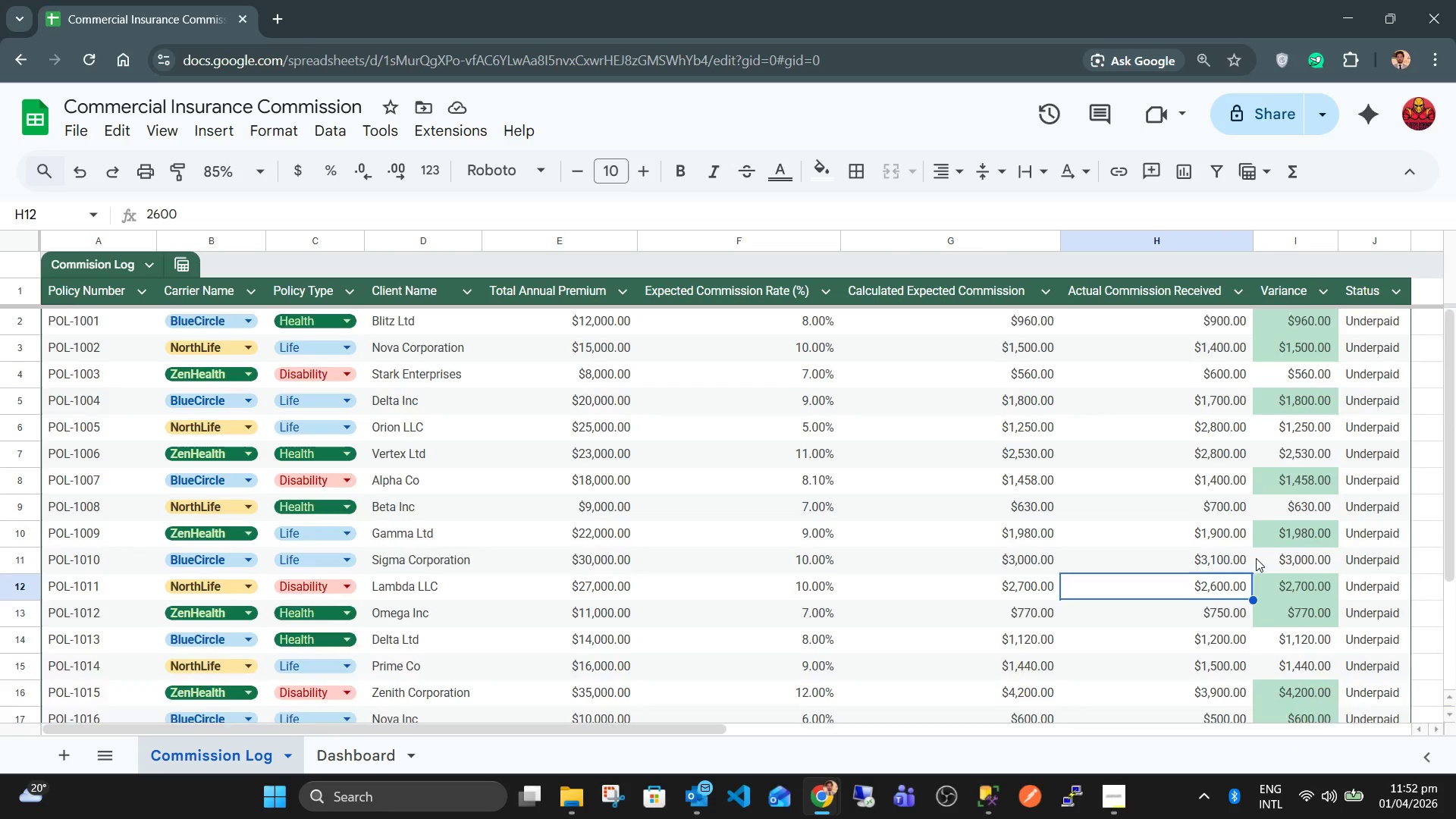 
scroll: coordinate [1256, 558], scroll_direction: down, amount: 4.0
 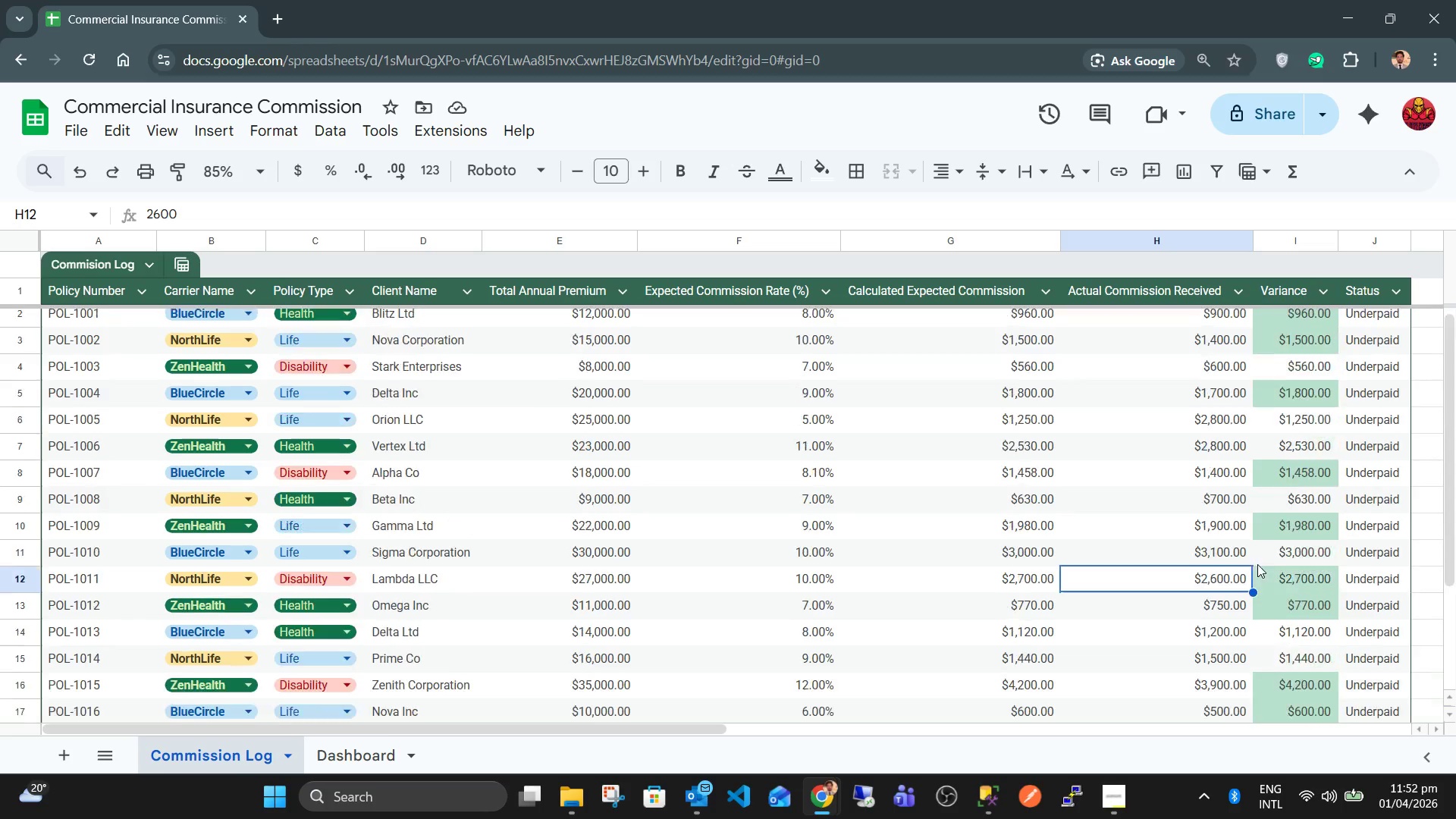 
scroll: coordinate [1257, 564], scroll_direction: up, amount: 5.0
 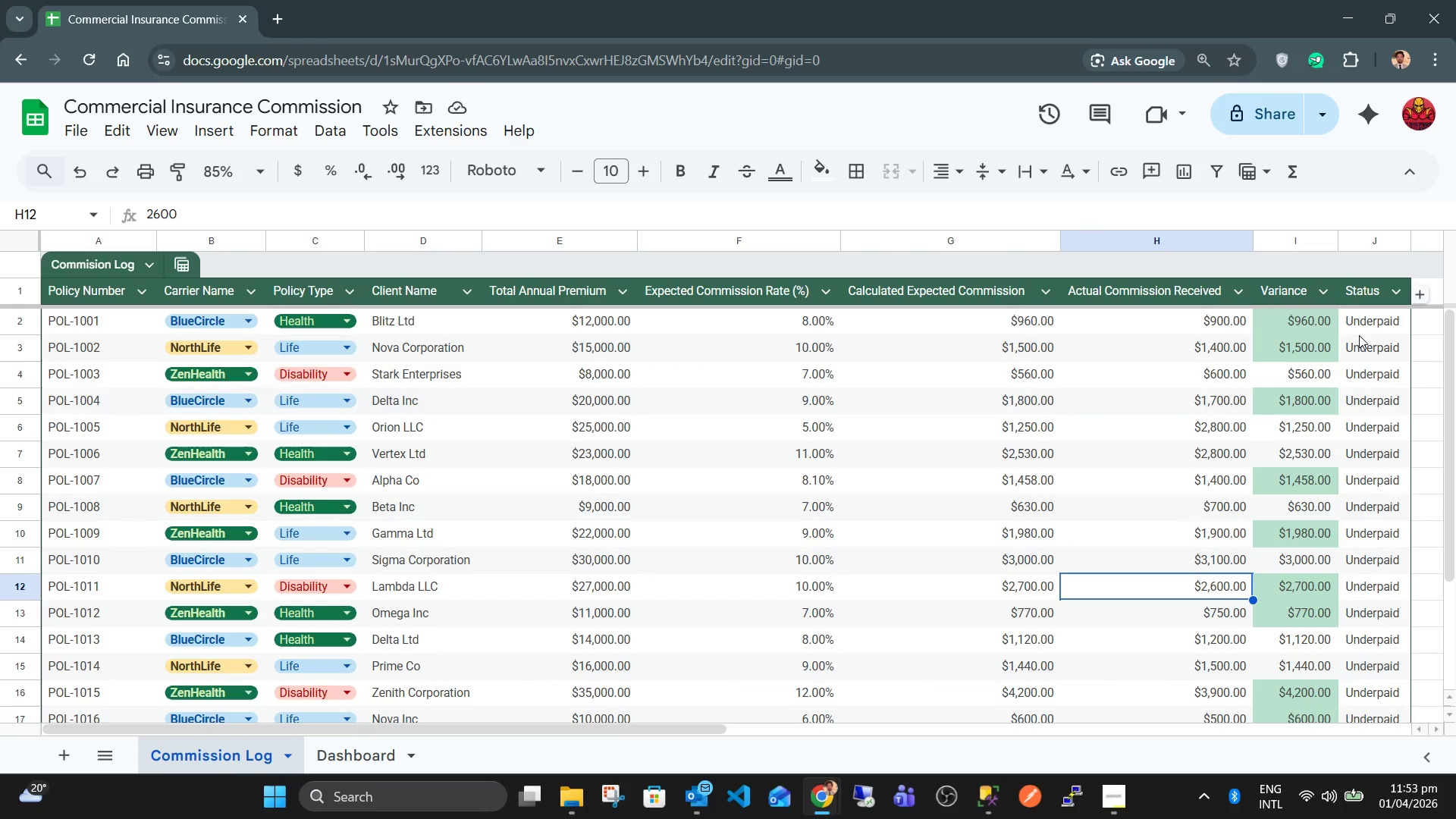 
wait(11.98)
 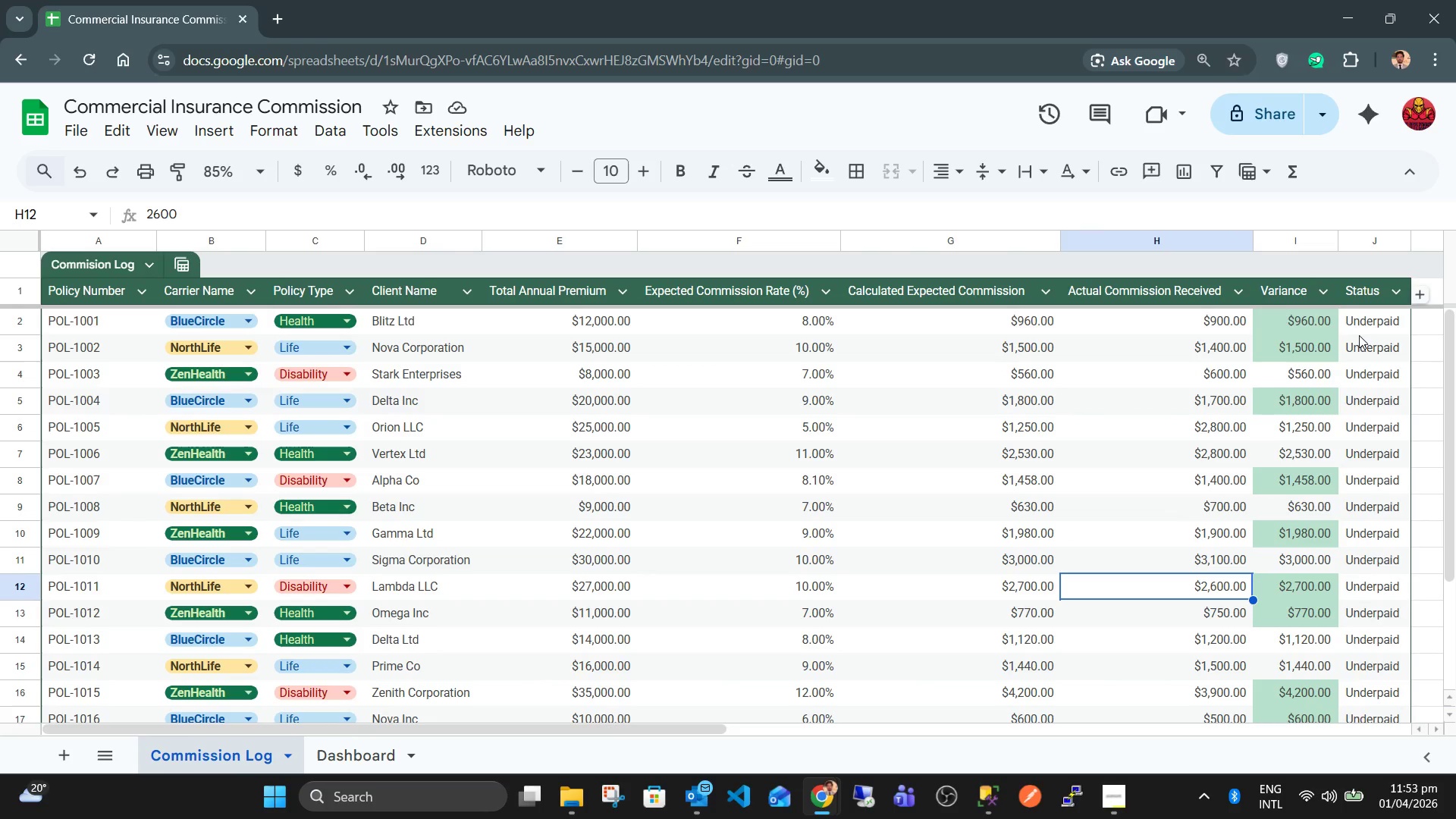 
left_click_drag(start_coordinate=[1365, 315], to_coordinate=[1378, 654])
 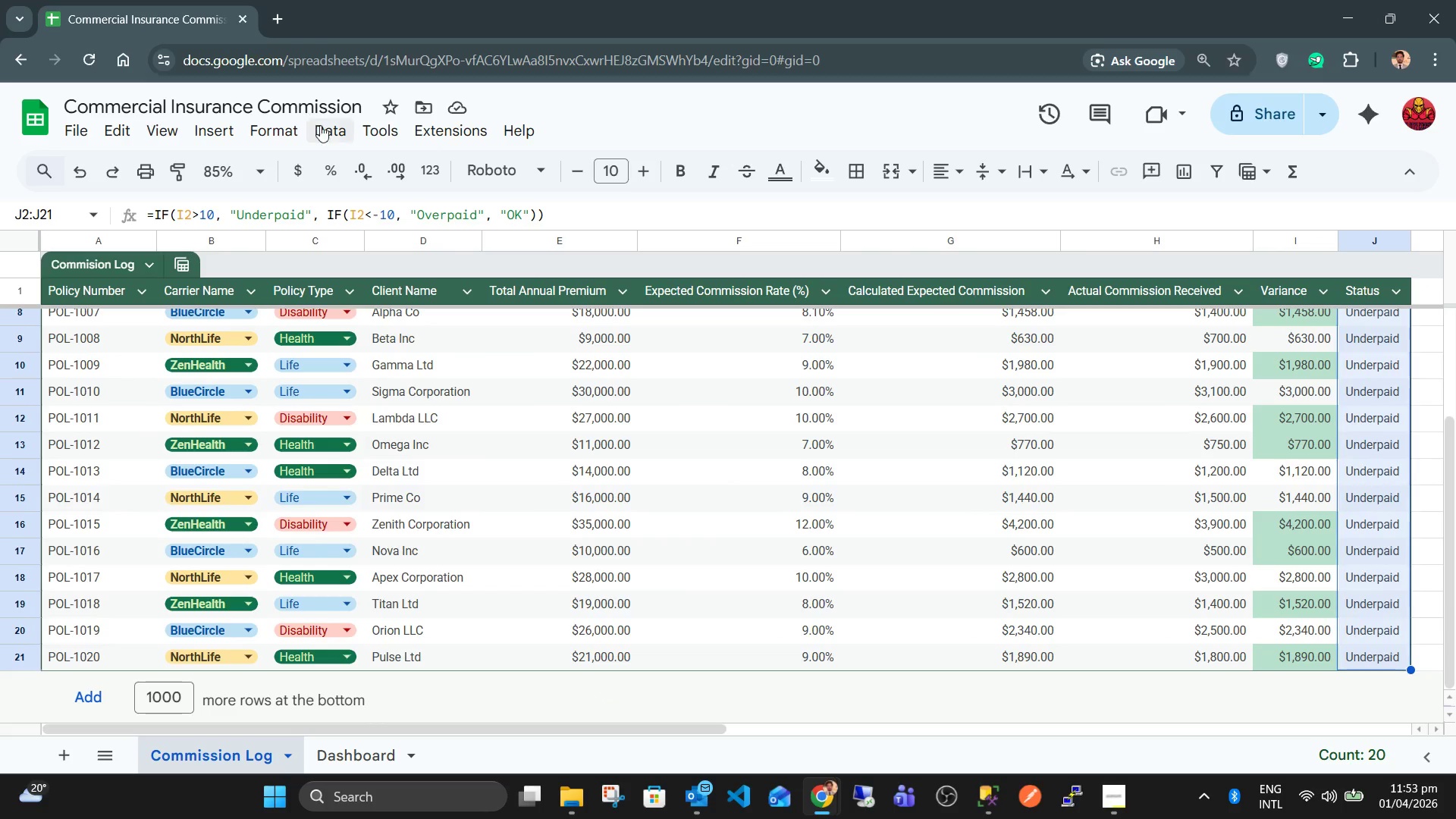 
left_click([329, 127])
 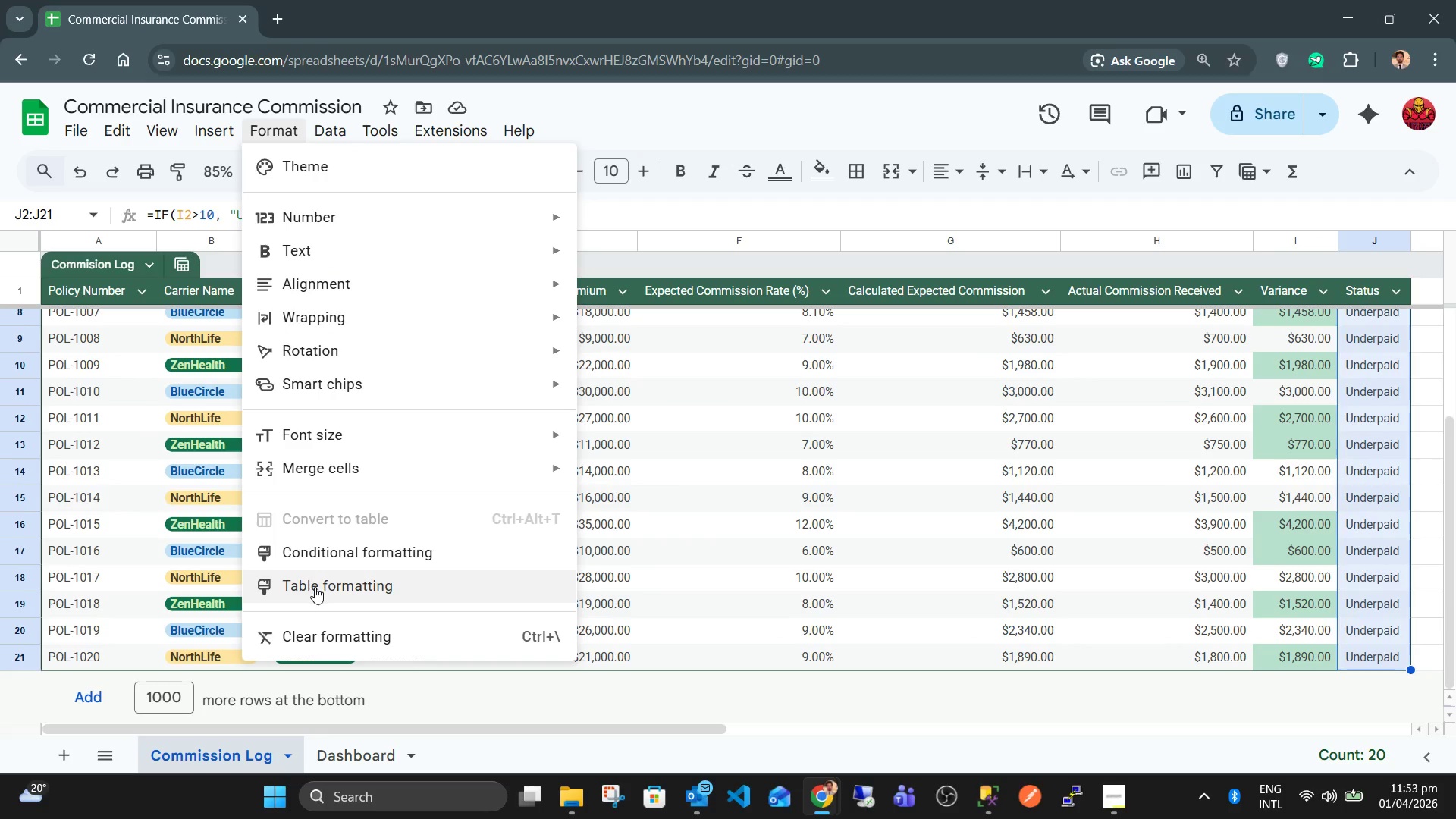 
left_click([344, 544])
 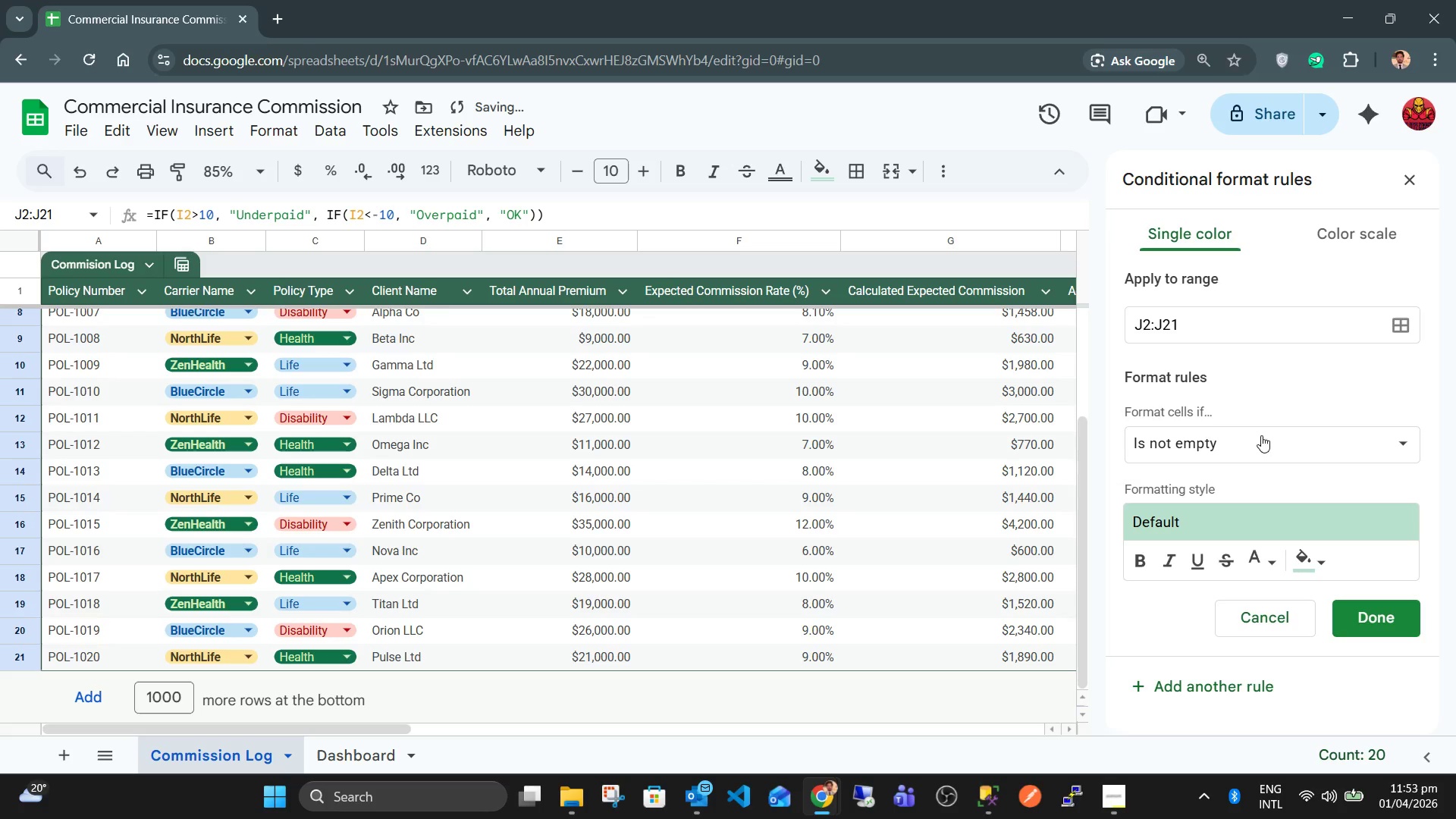 
mouse_move([1260, 465])
 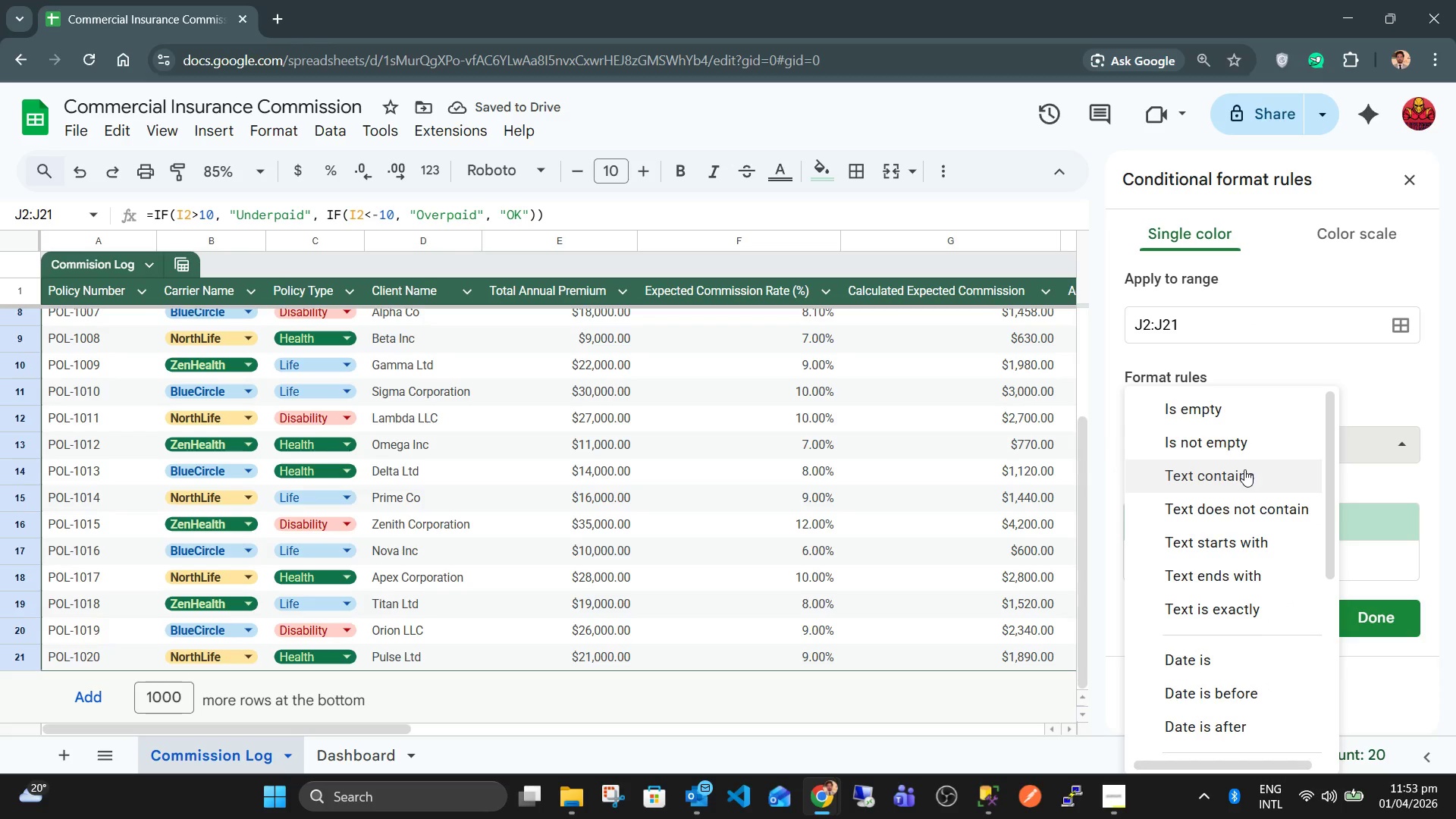 
left_click([1244, 469])
 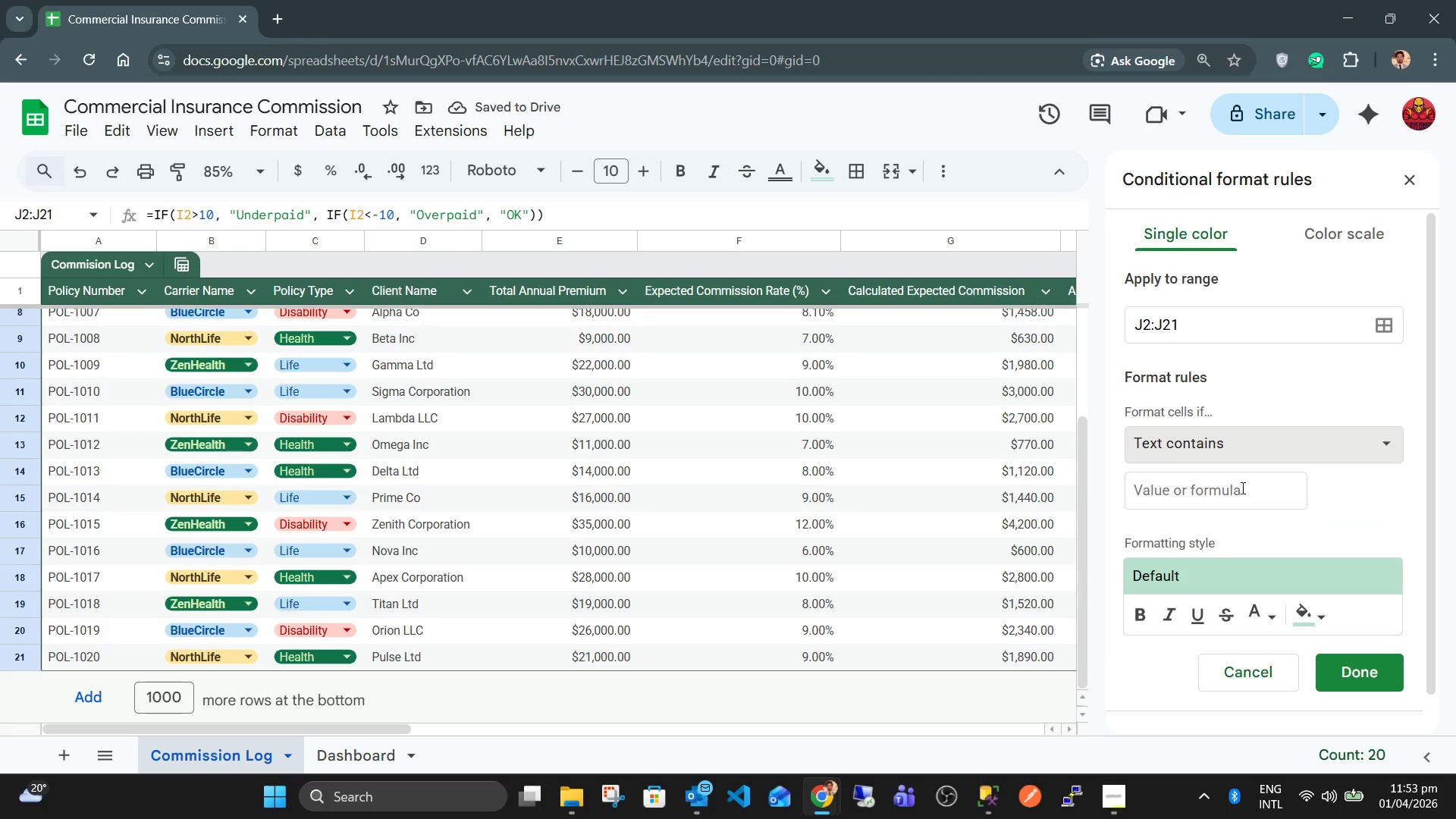 
left_click([1241, 488])
 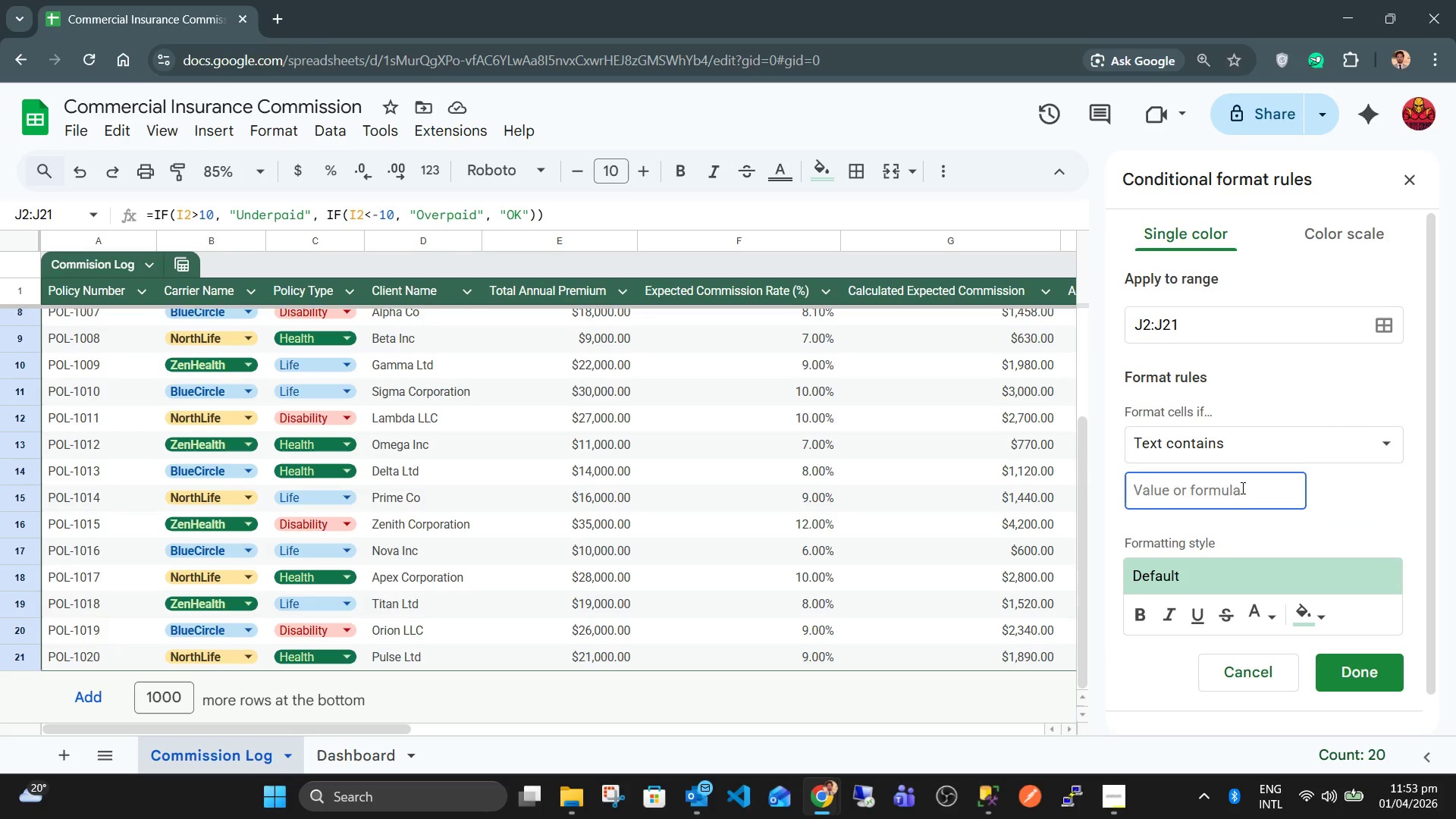 
type(Underpaid)
 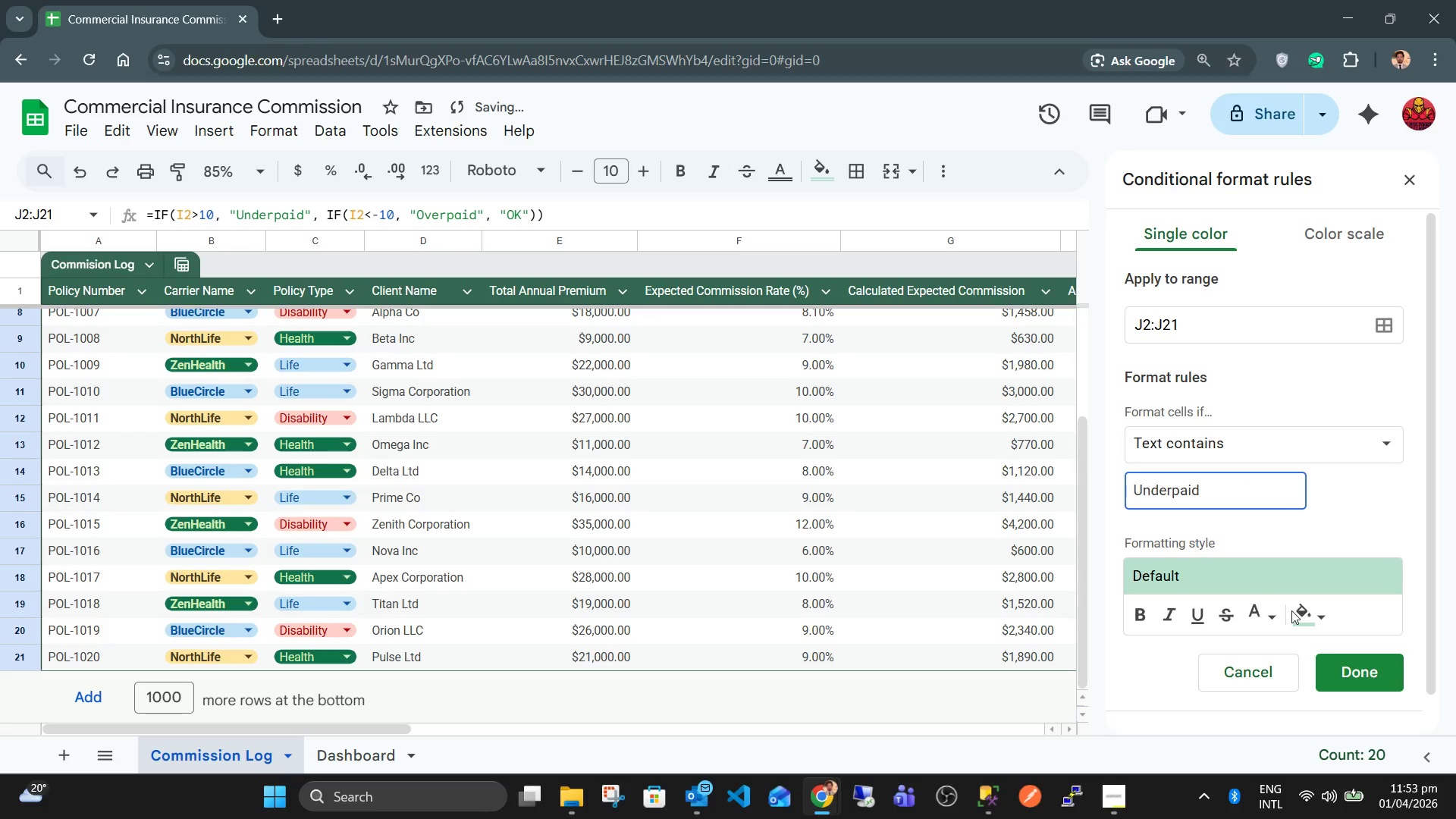 
left_click([1315, 616])
 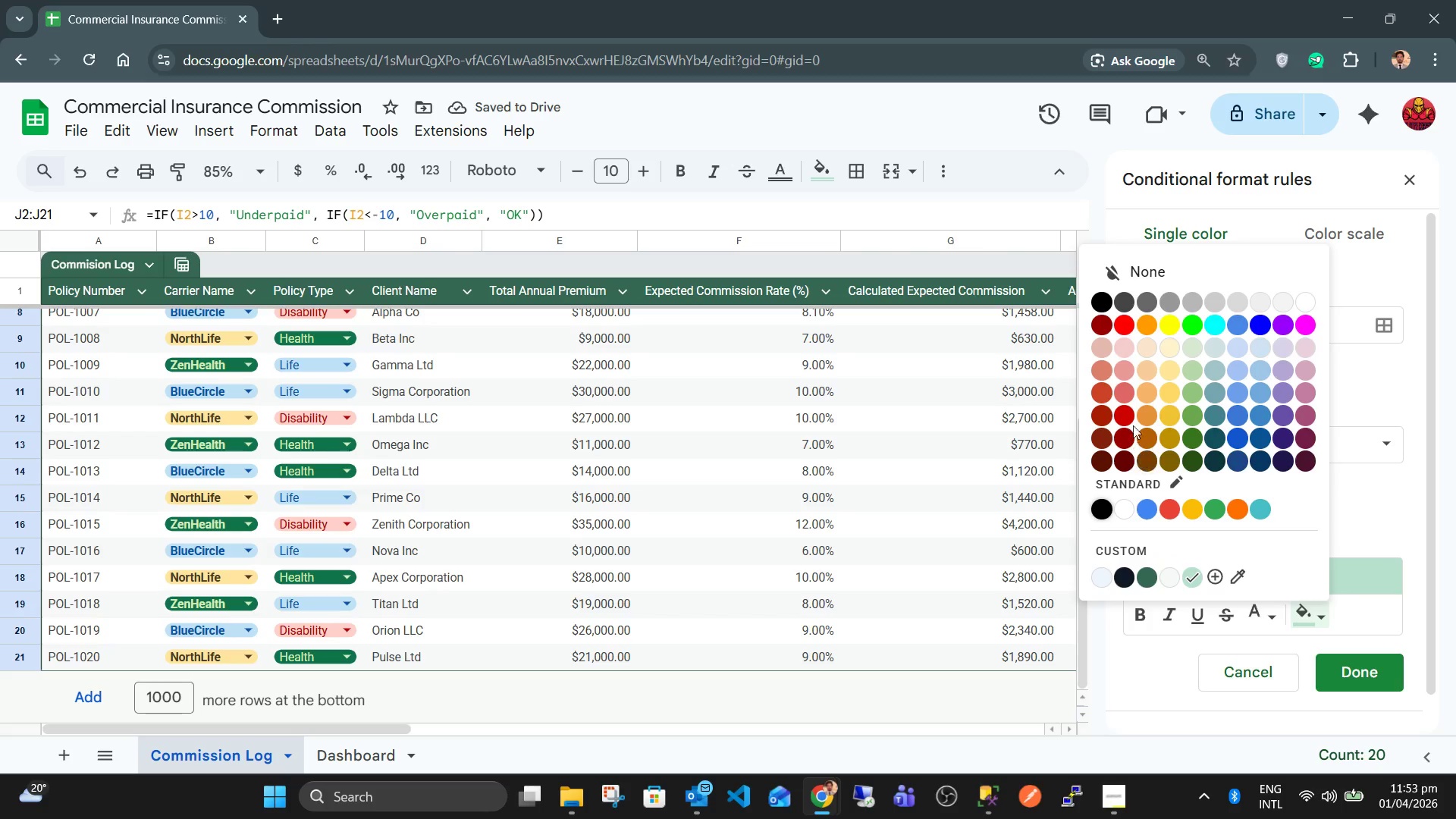 
left_click([1126, 414])
 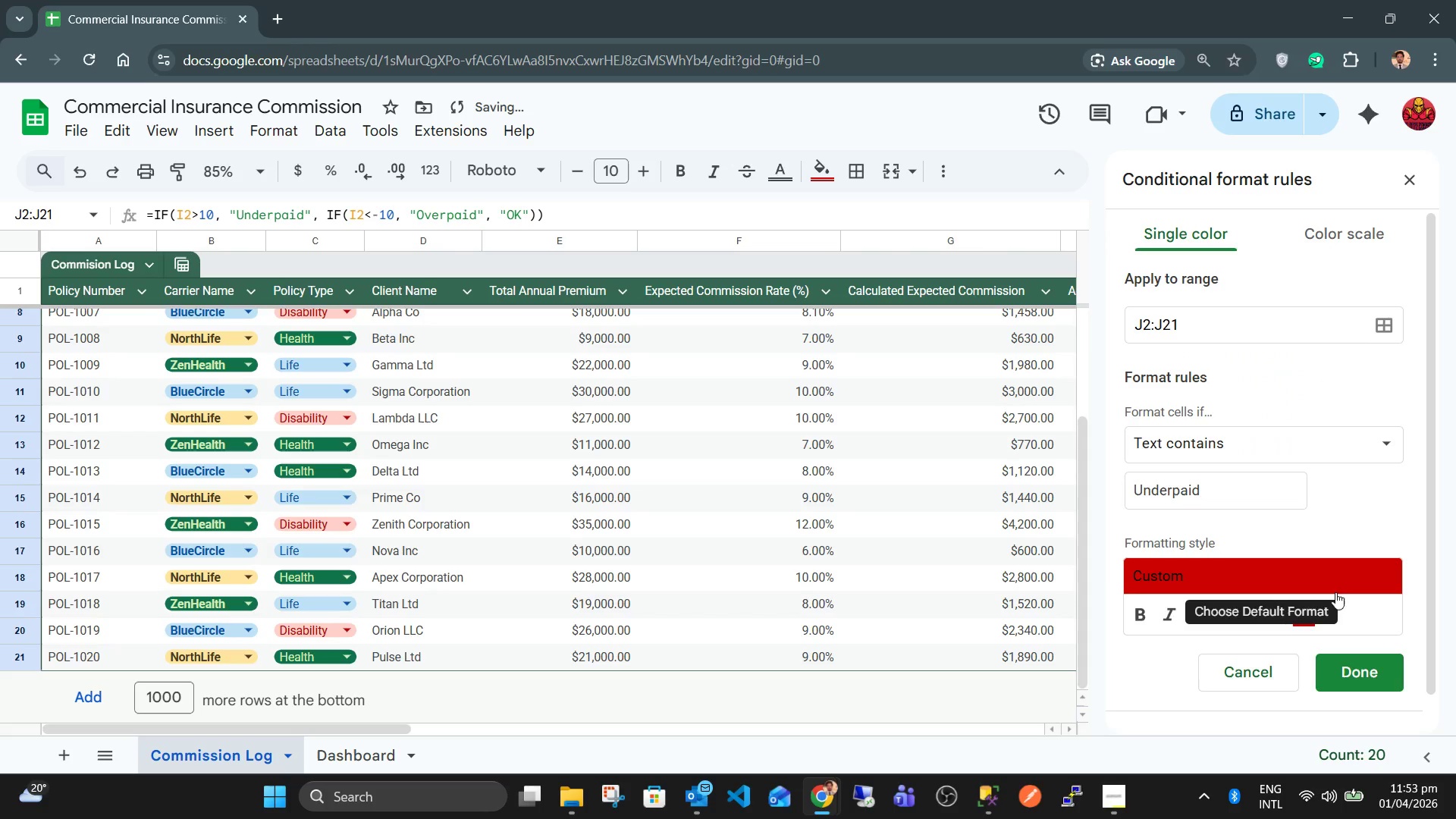 
left_click([1312, 620])
 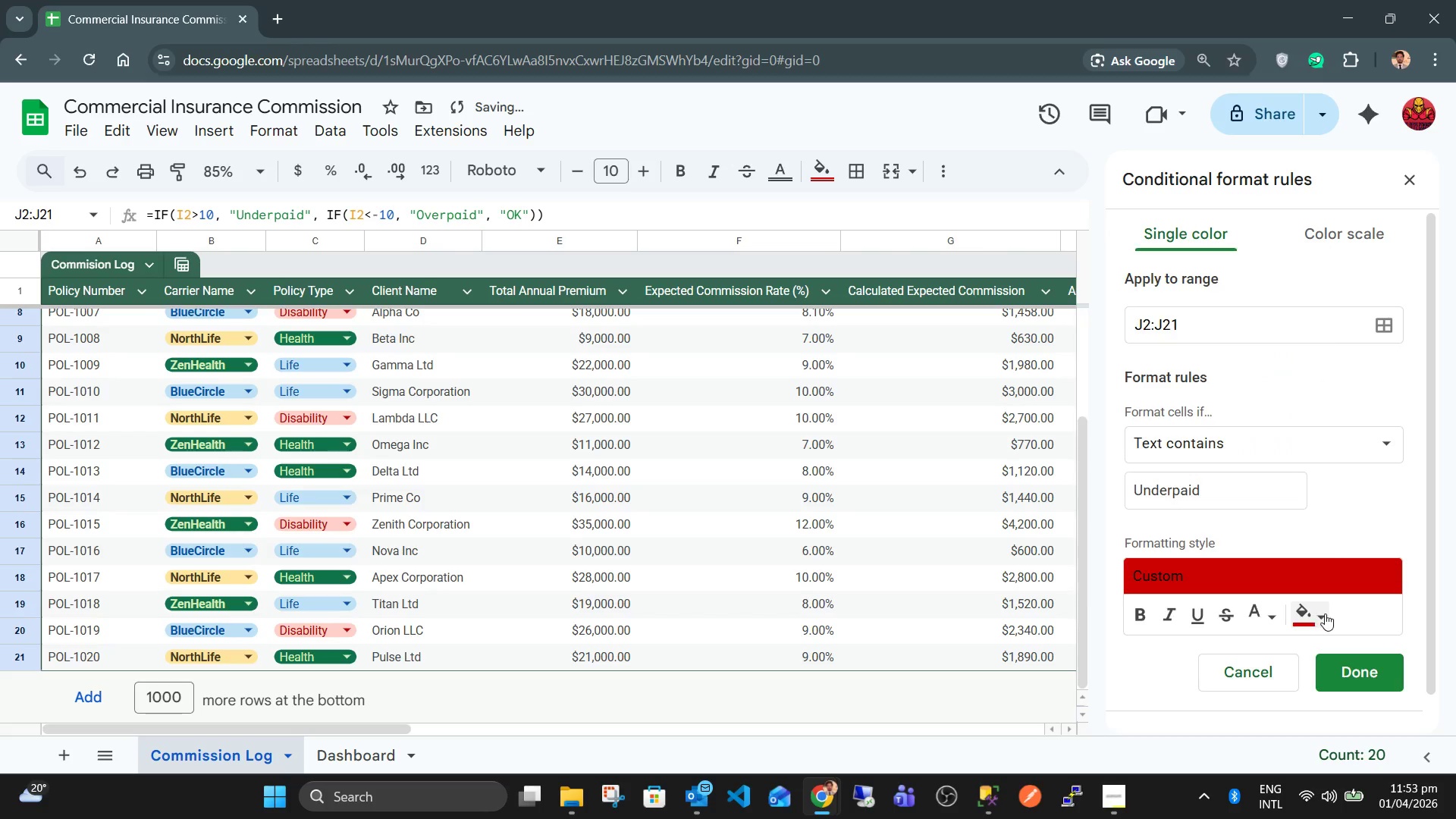 
left_click([1325, 613])
 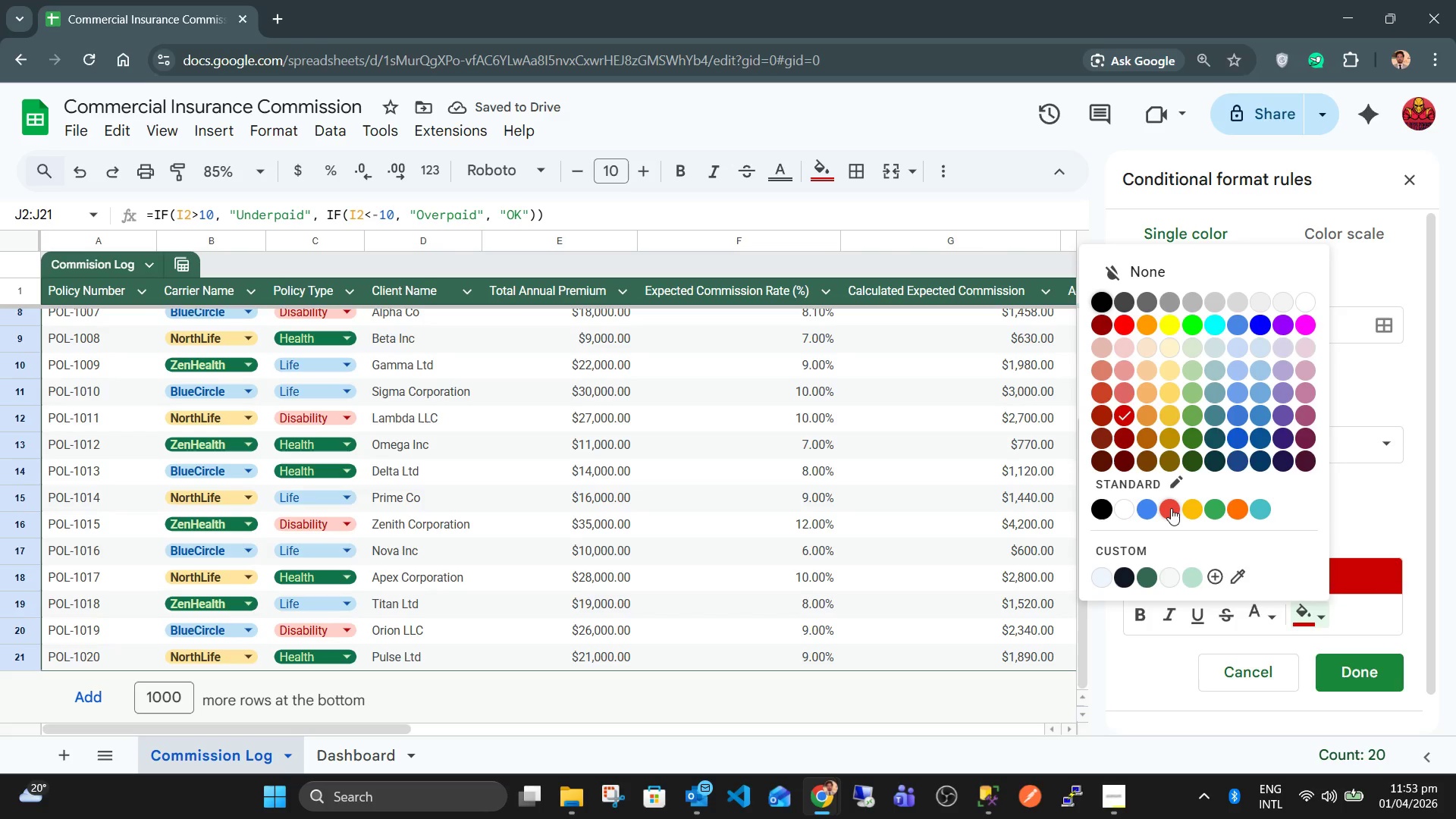 
left_click([1171, 508])
 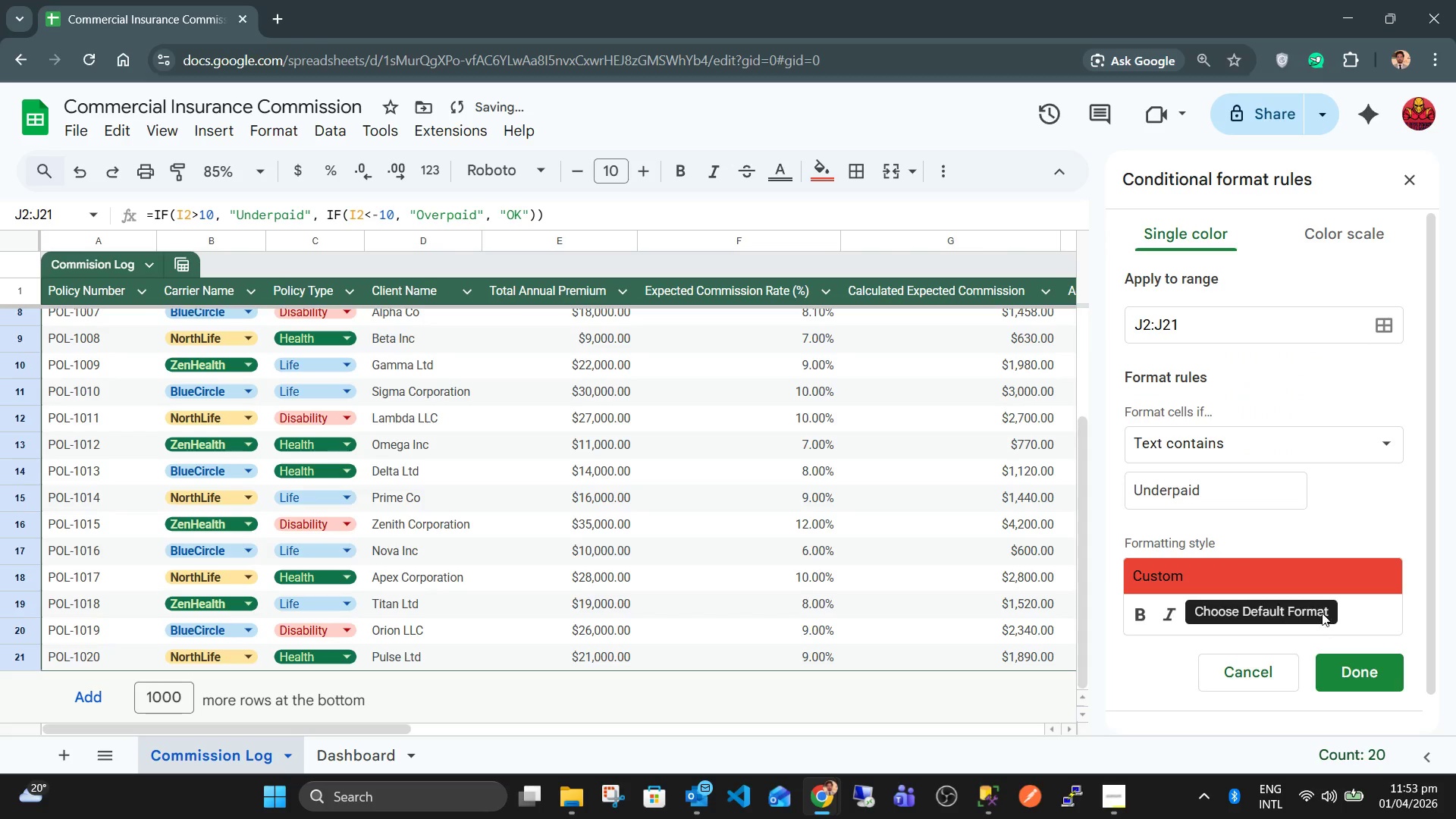 
left_click([1323, 614])
 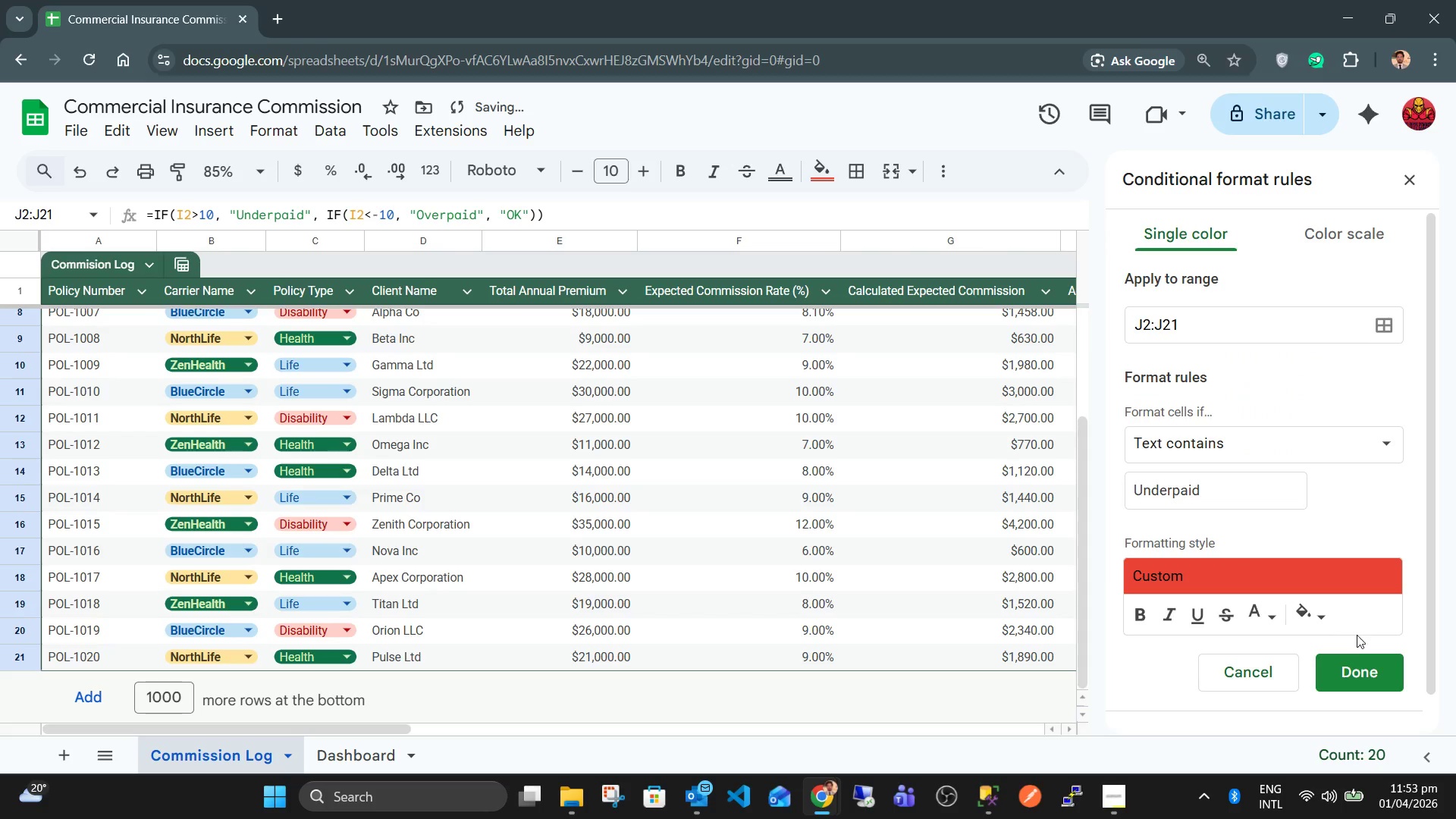 
left_click([1367, 665])
 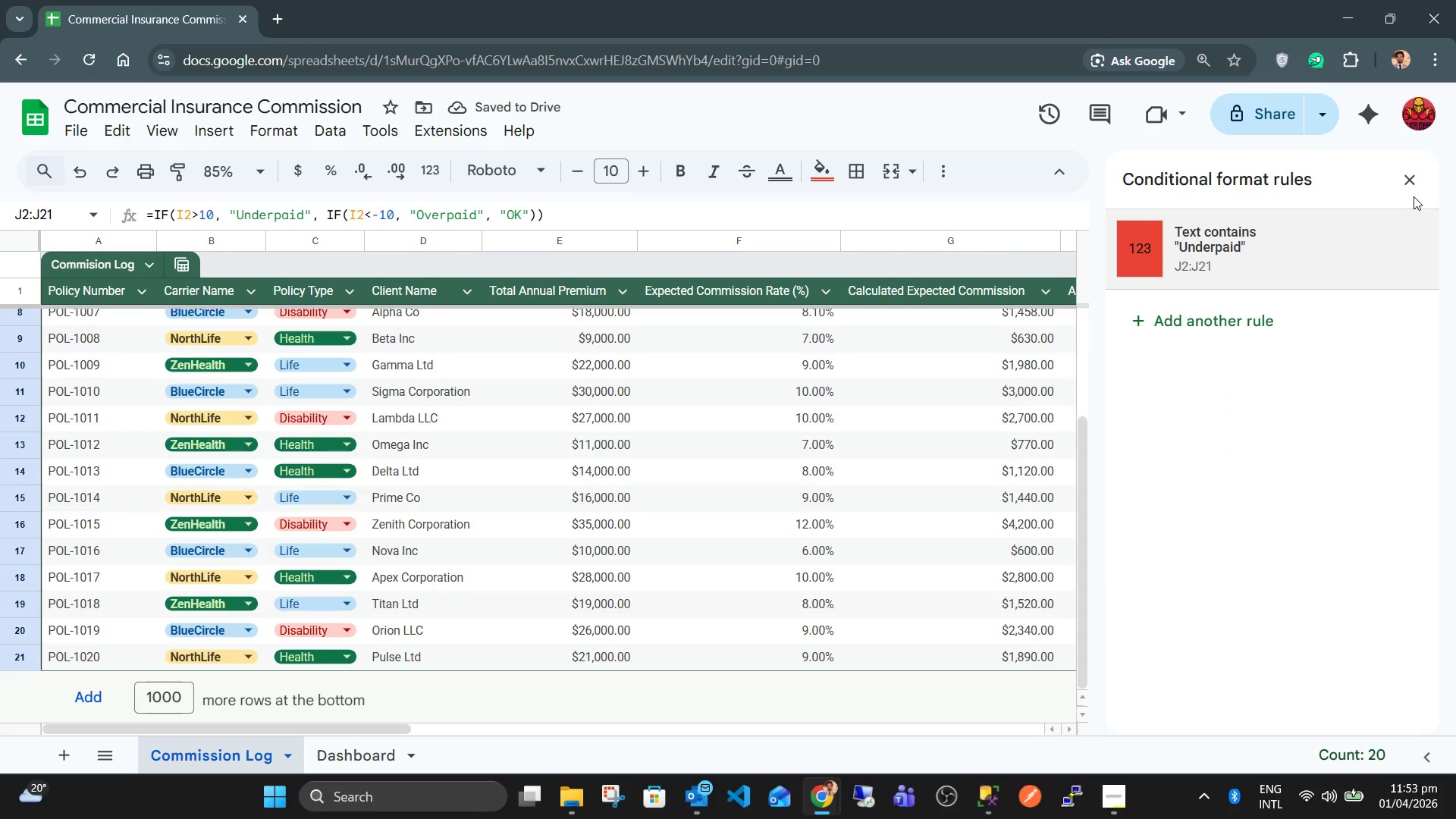 
double_click([1413, 181])
 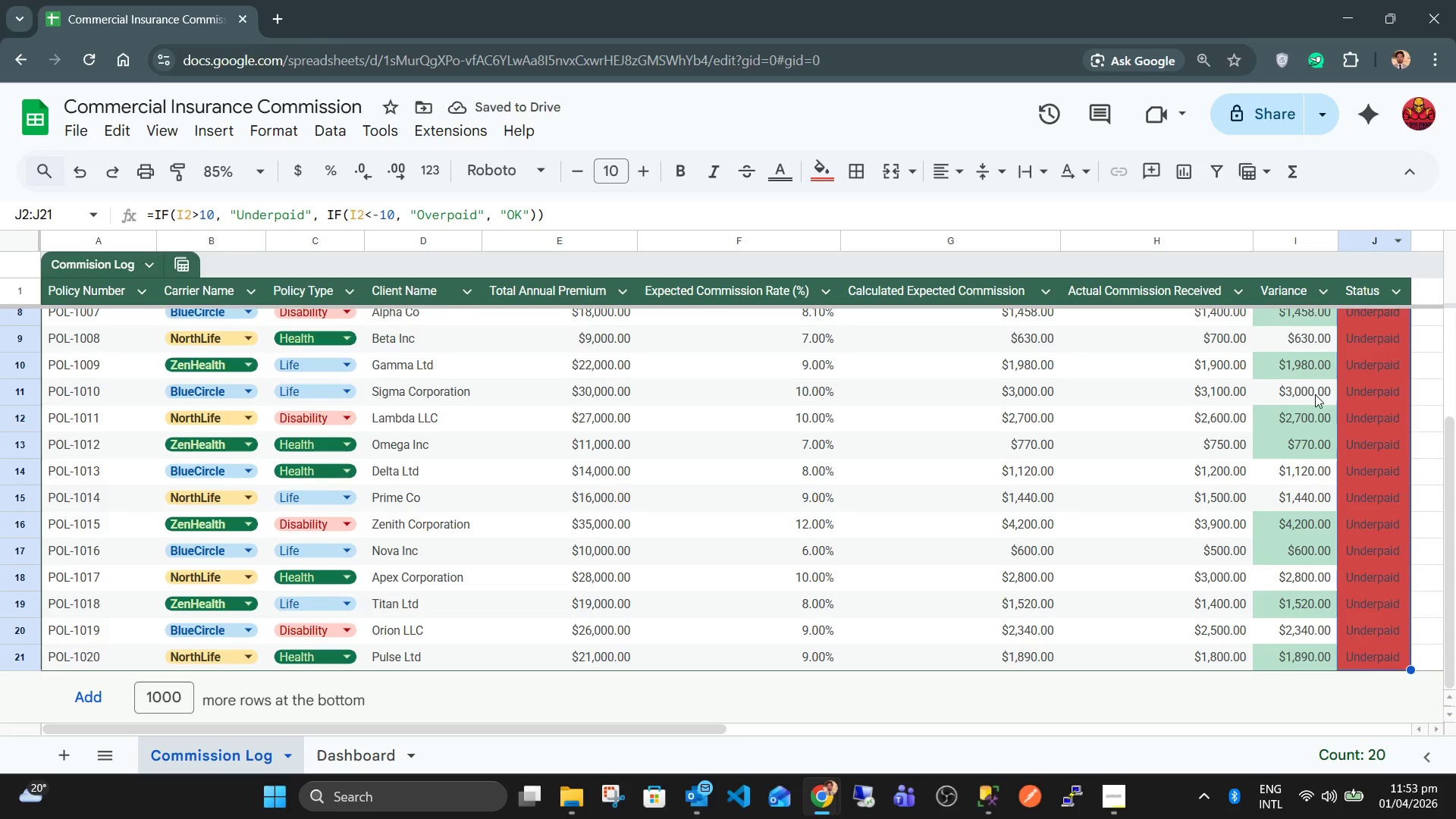 
left_click([1418, 422])
 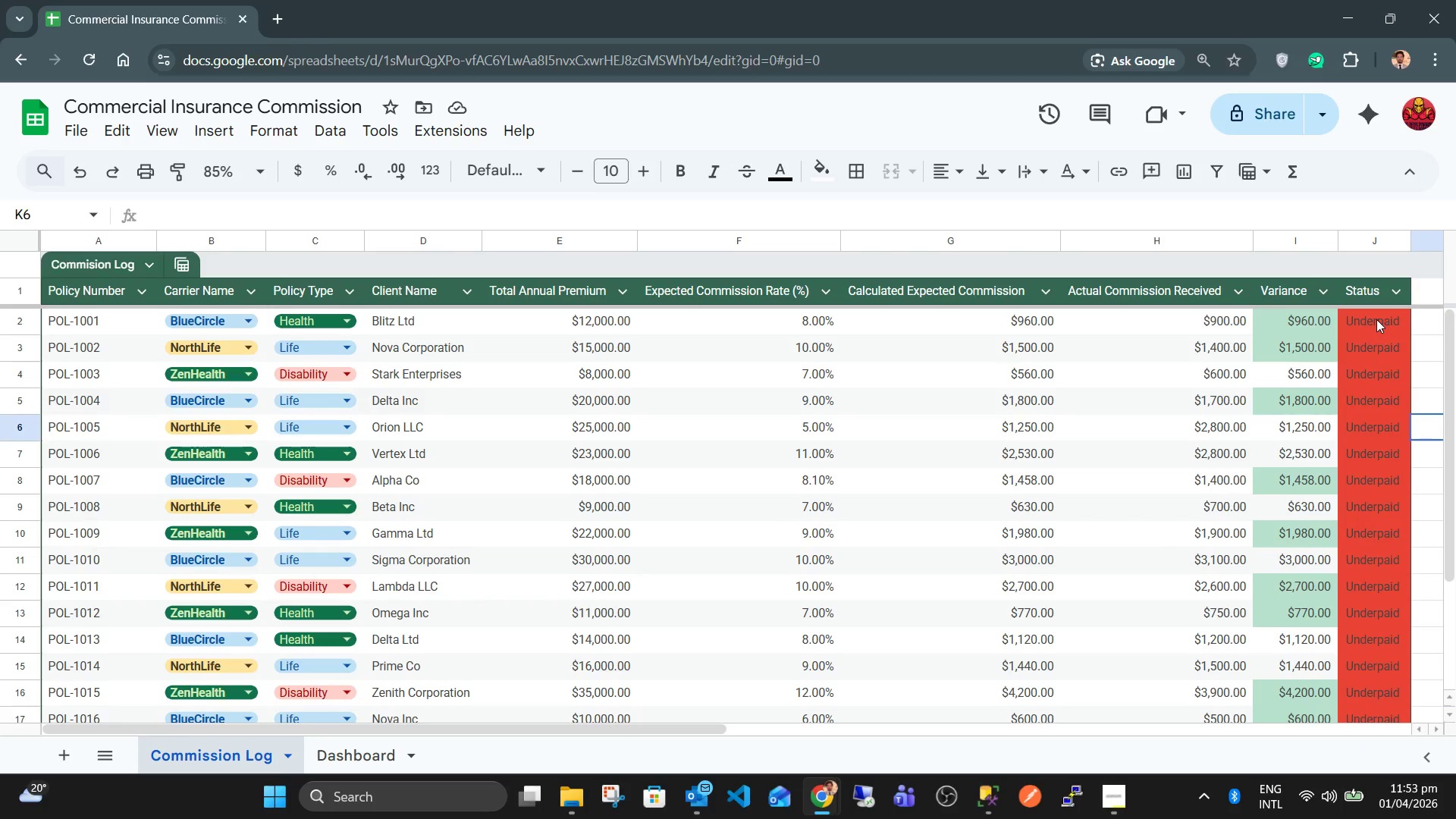 
scroll: coordinate [1322, 416], scroll_direction: up, amount: 11.0
 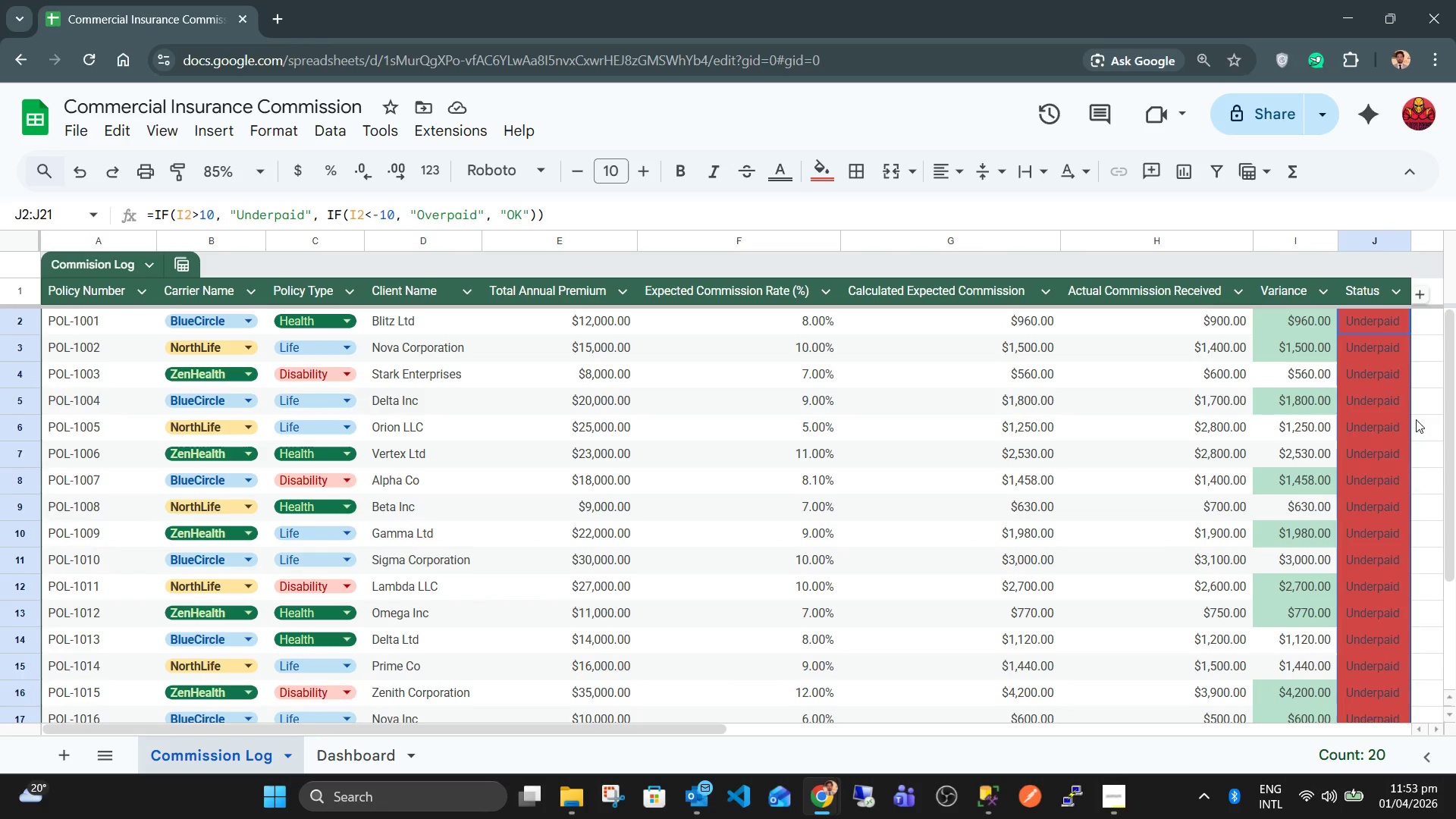 
left_click([1376, 319])
 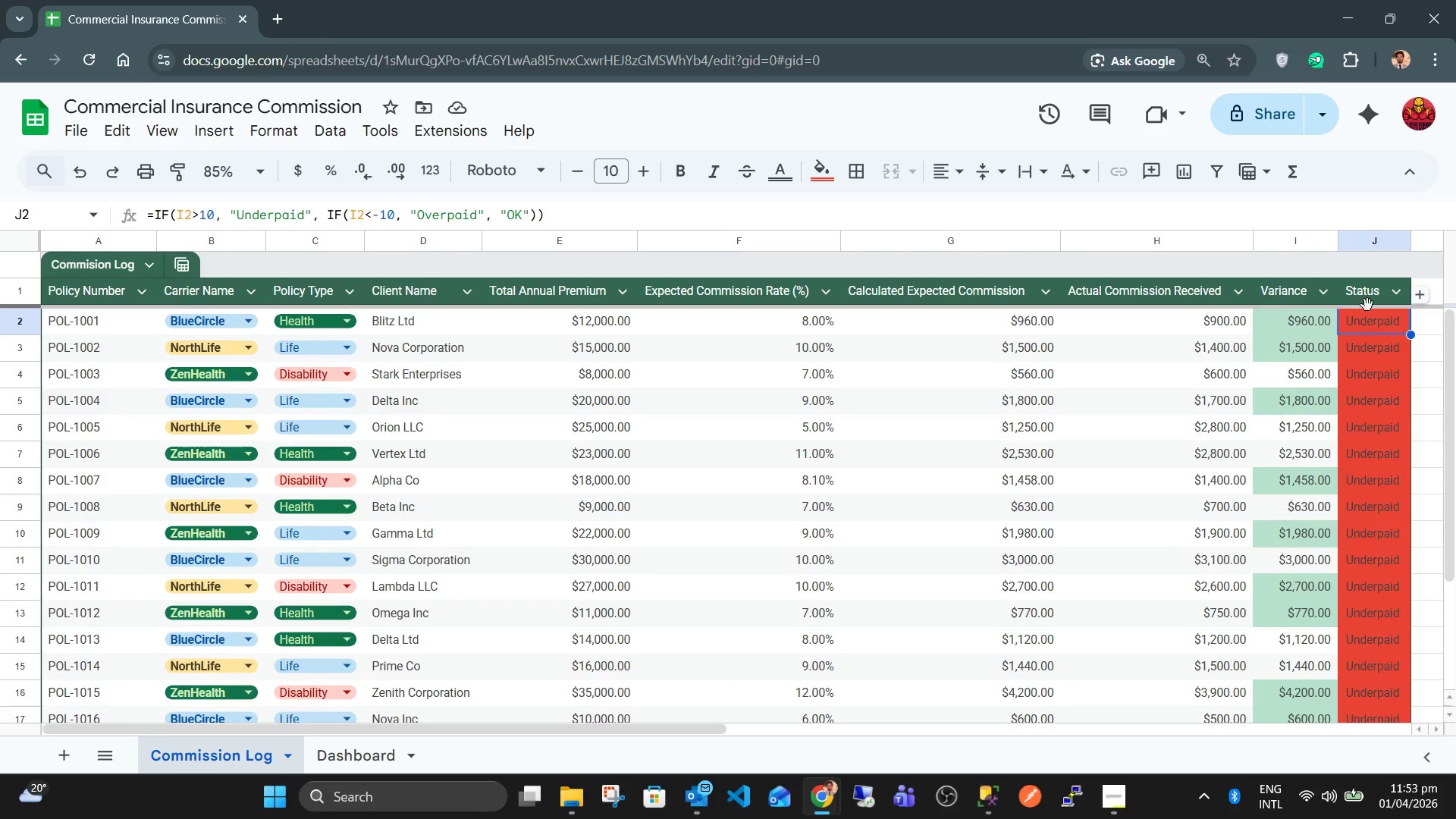 
double_click([1392, 320])
 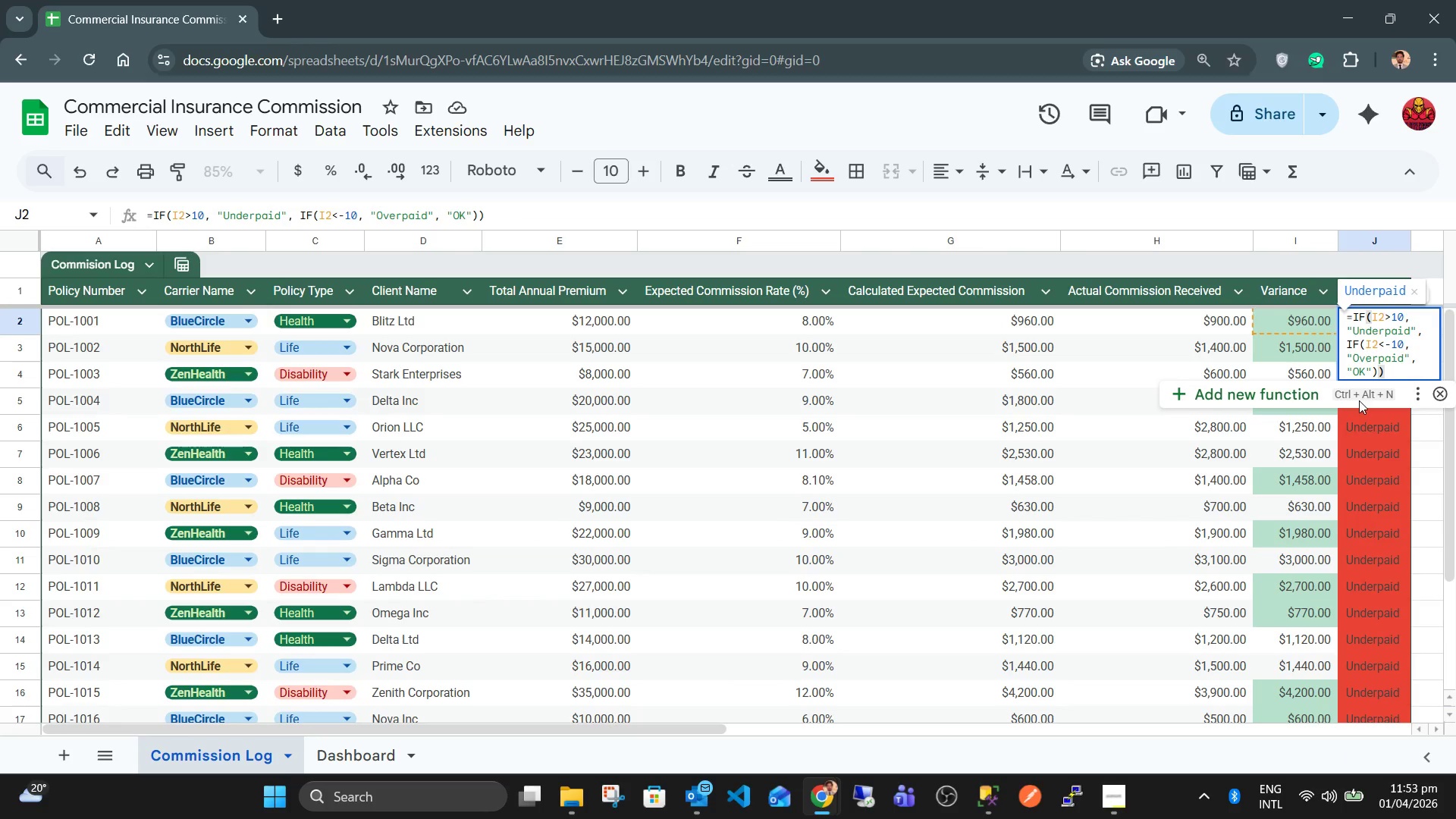 
left_click([1371, 453])
 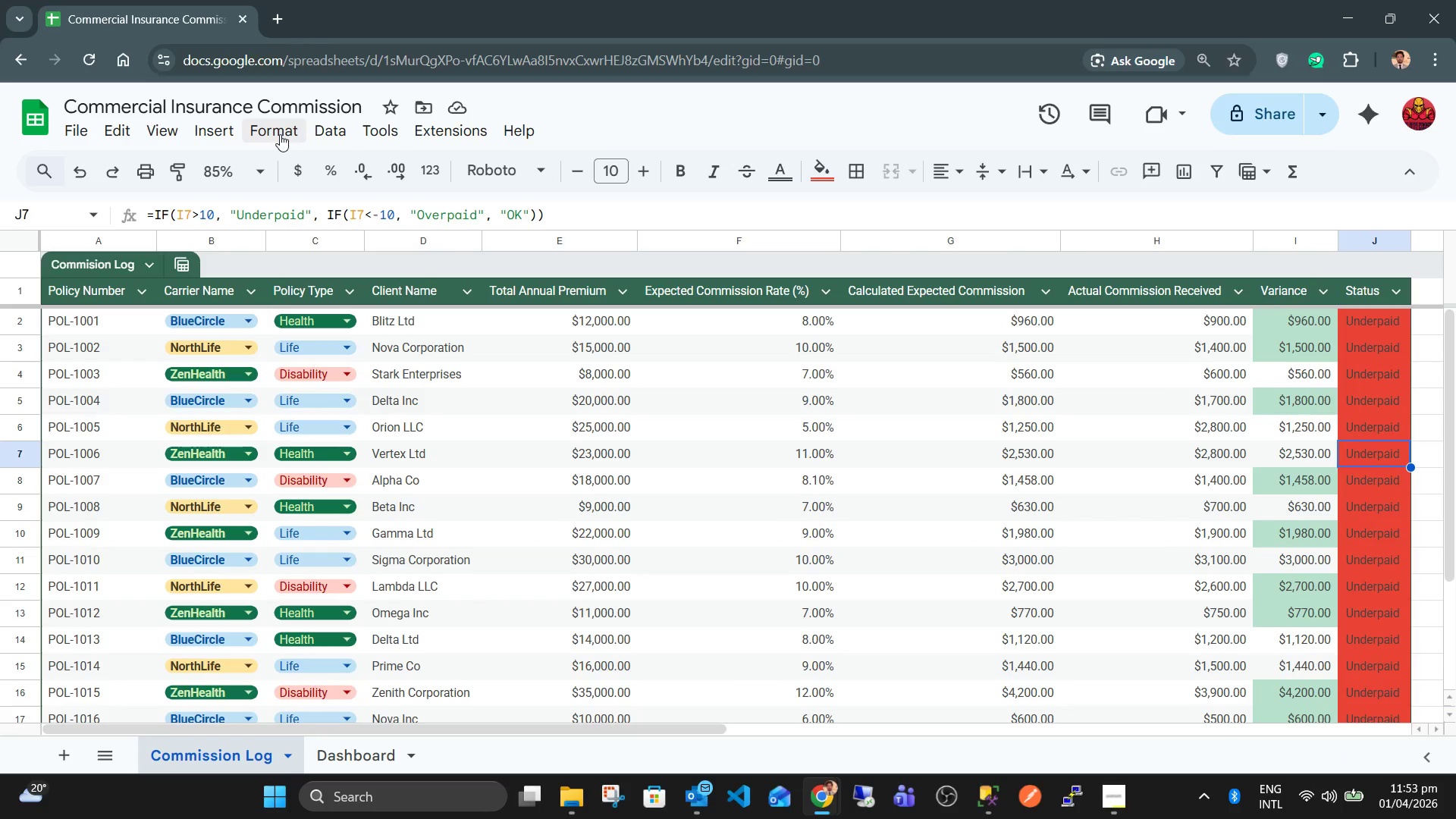 
left_click([315, 139])
 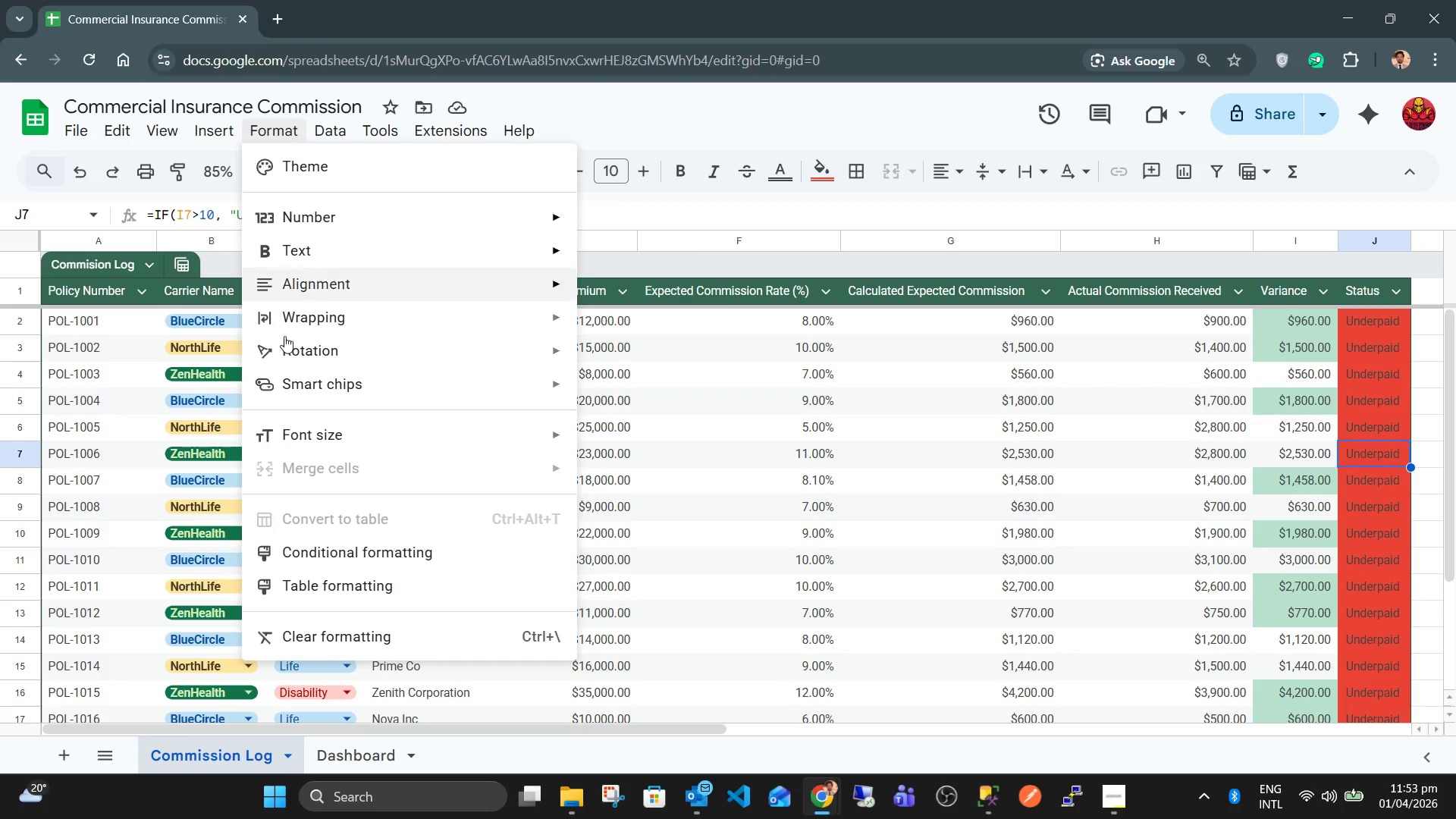 
left_click([329, 554])
 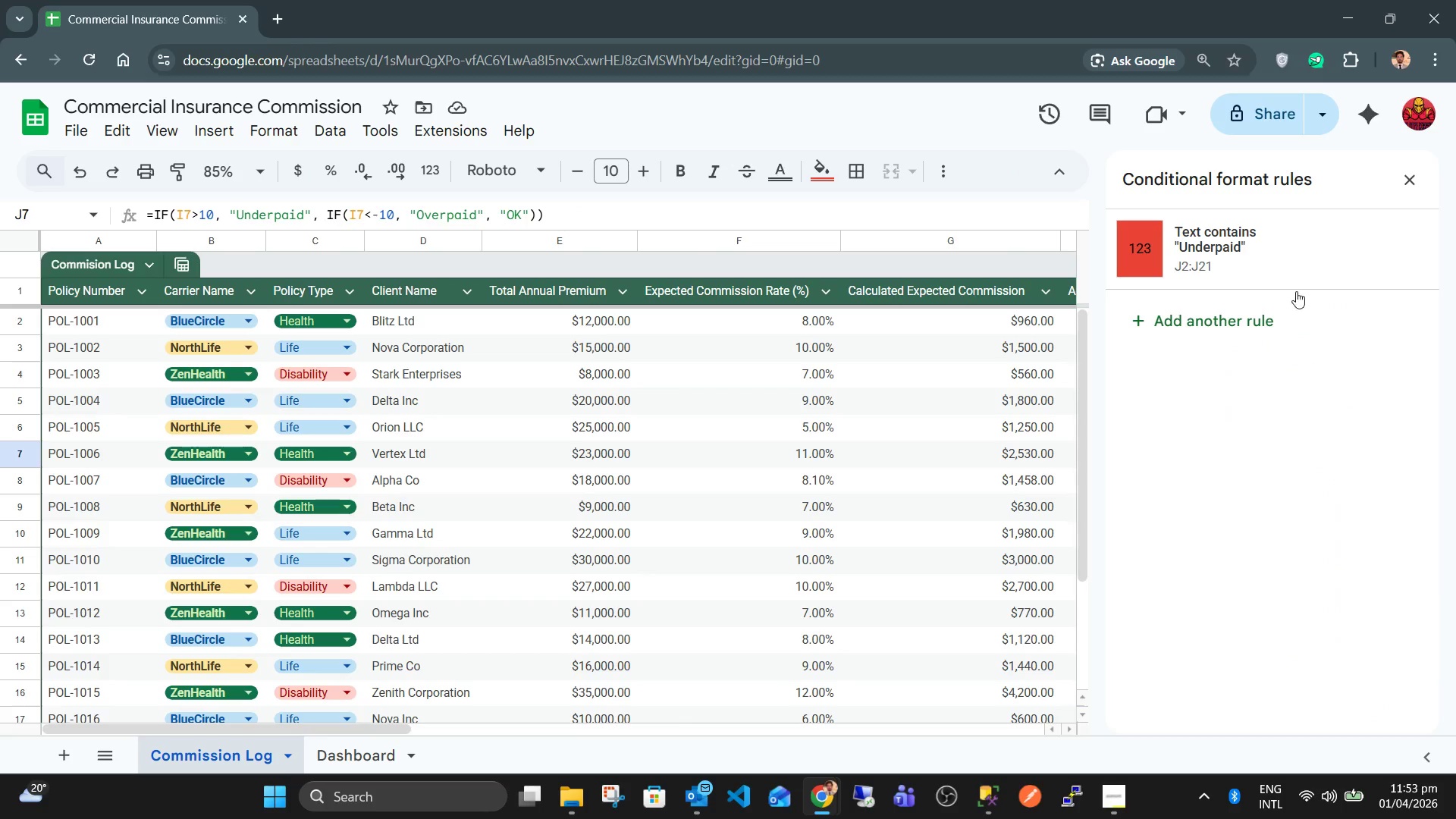 
left_click([1238, 248])
 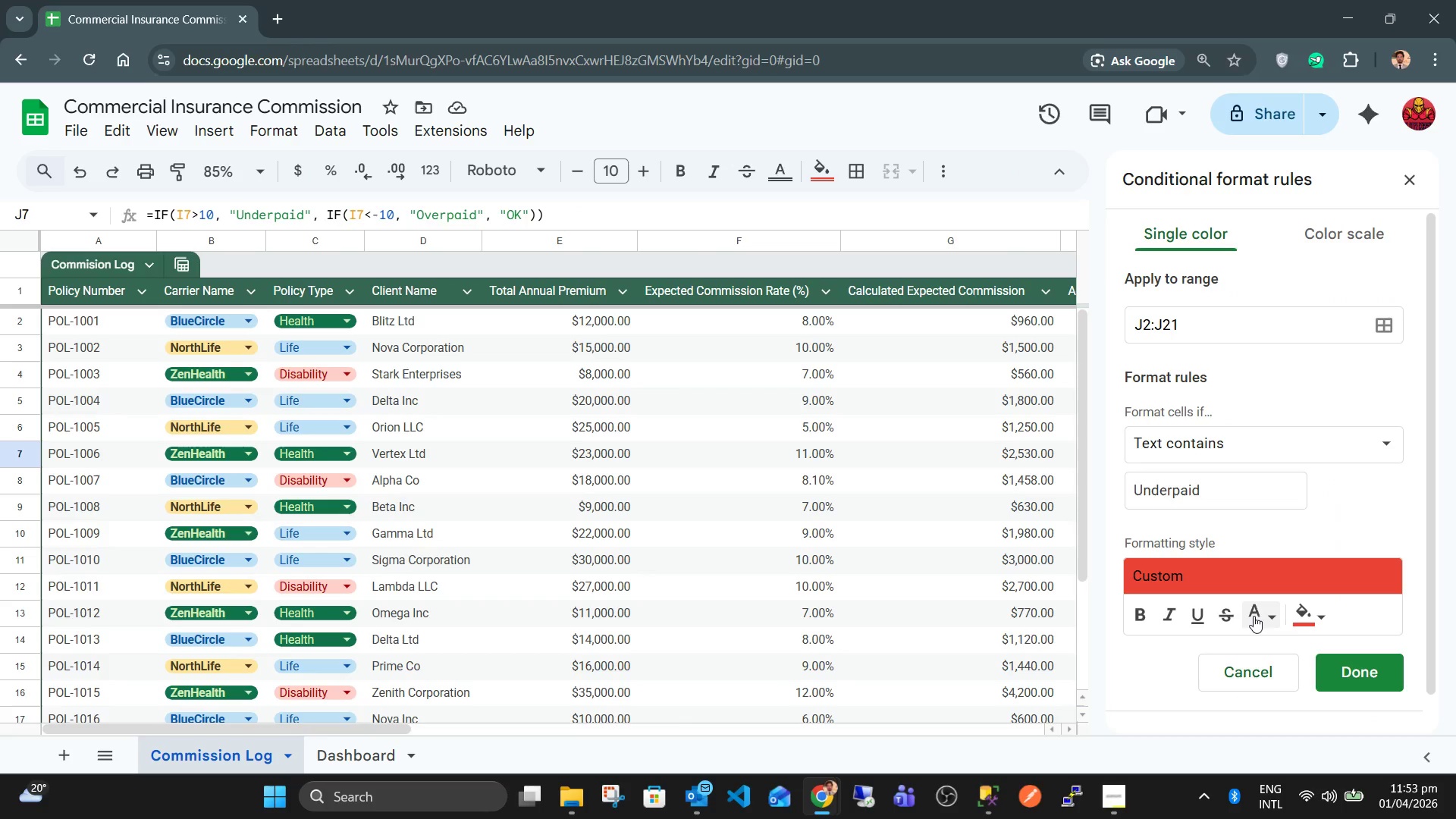 
left_click([1263, 617])
 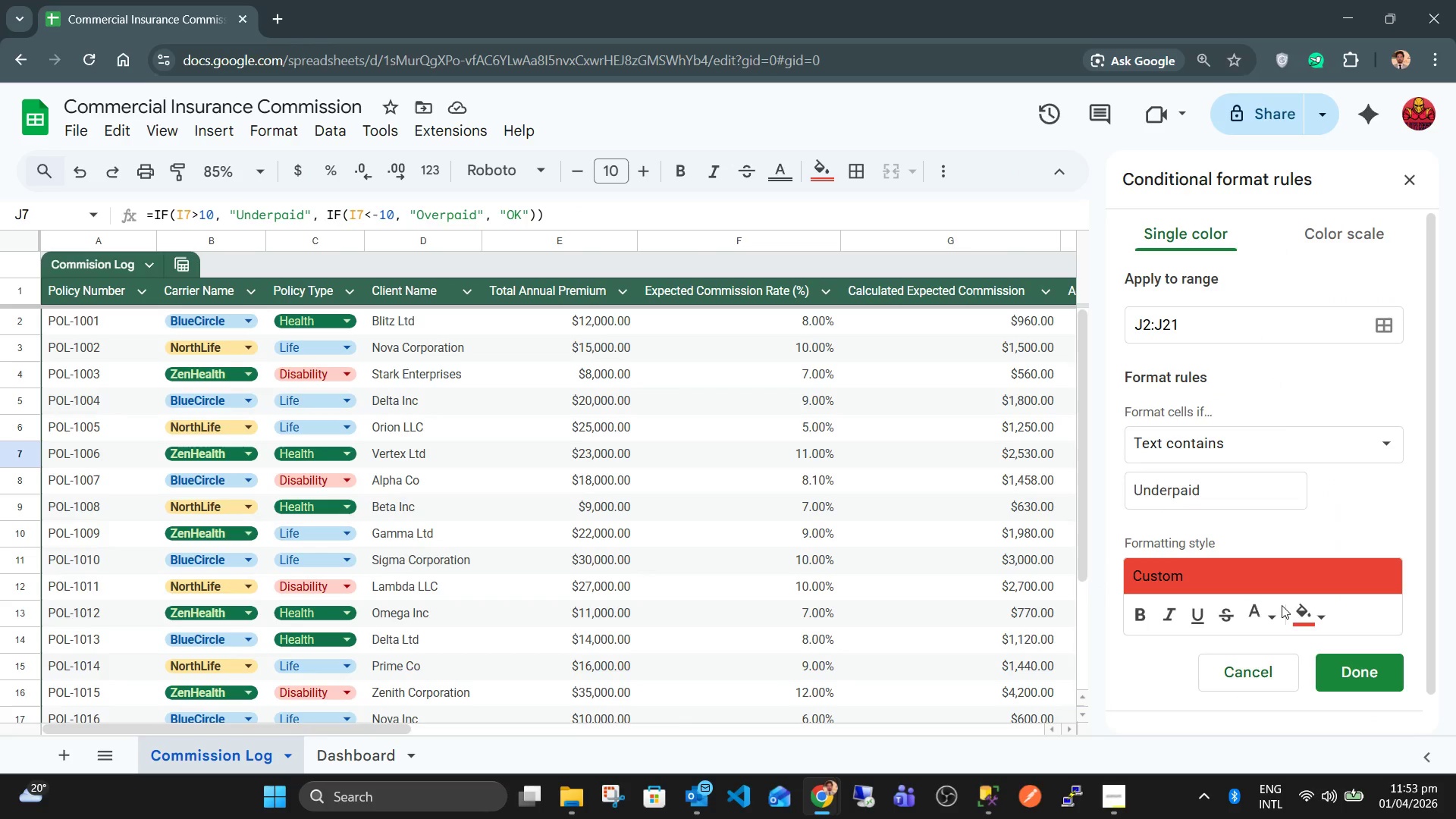 
left_click([1274, 622])
 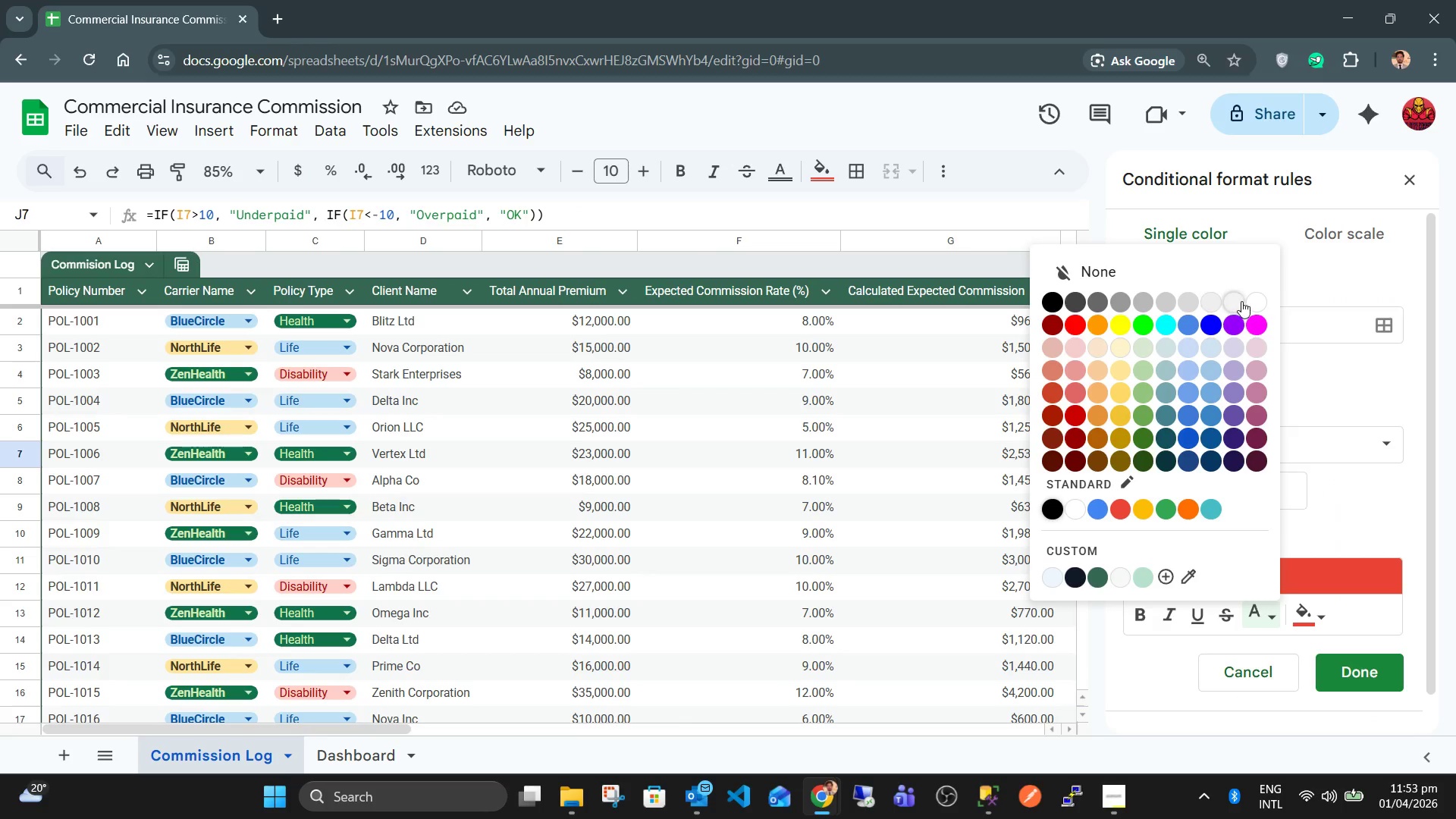 
left_click([1248, 303])
 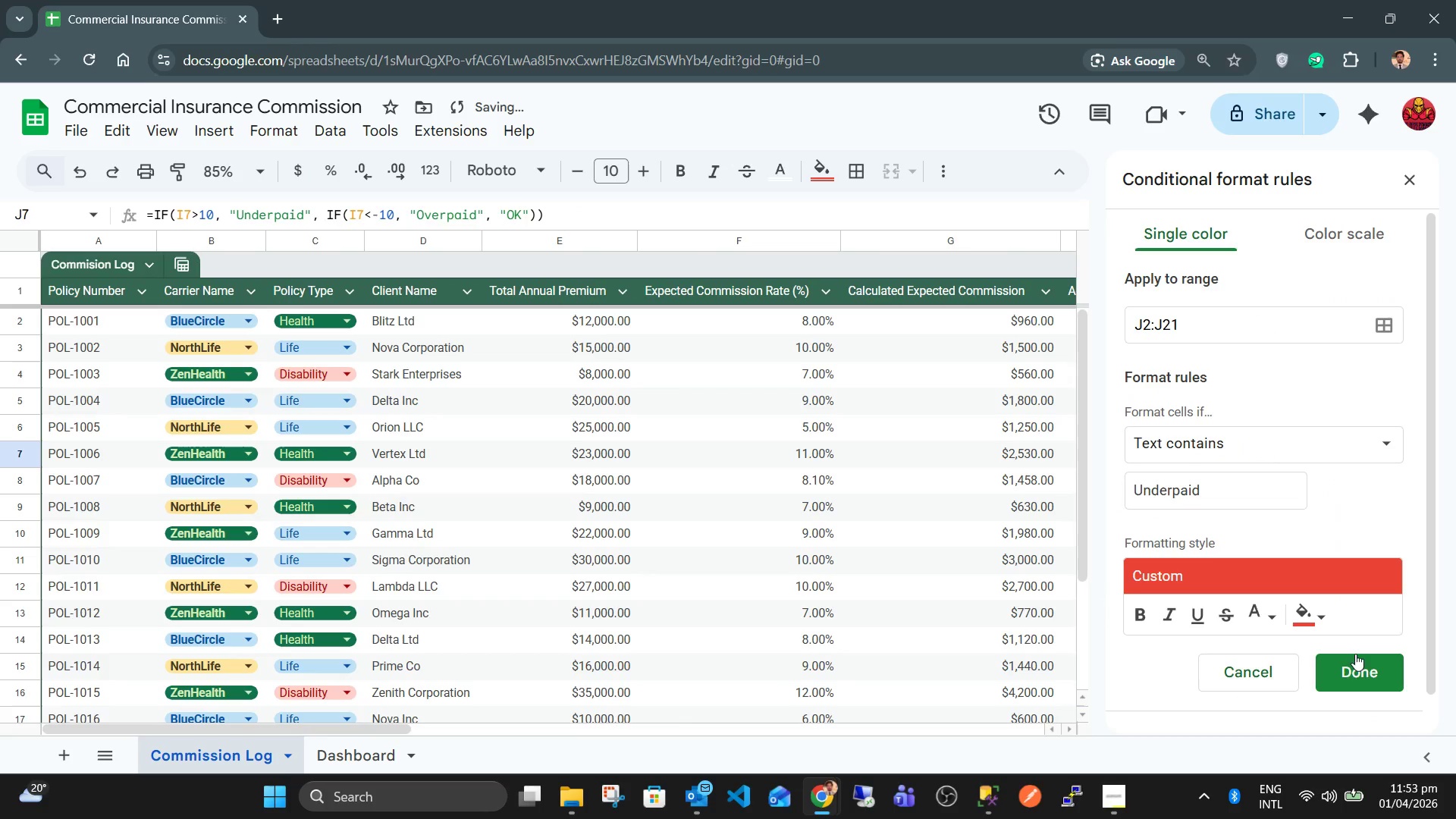 
left_click([1352, 664])
 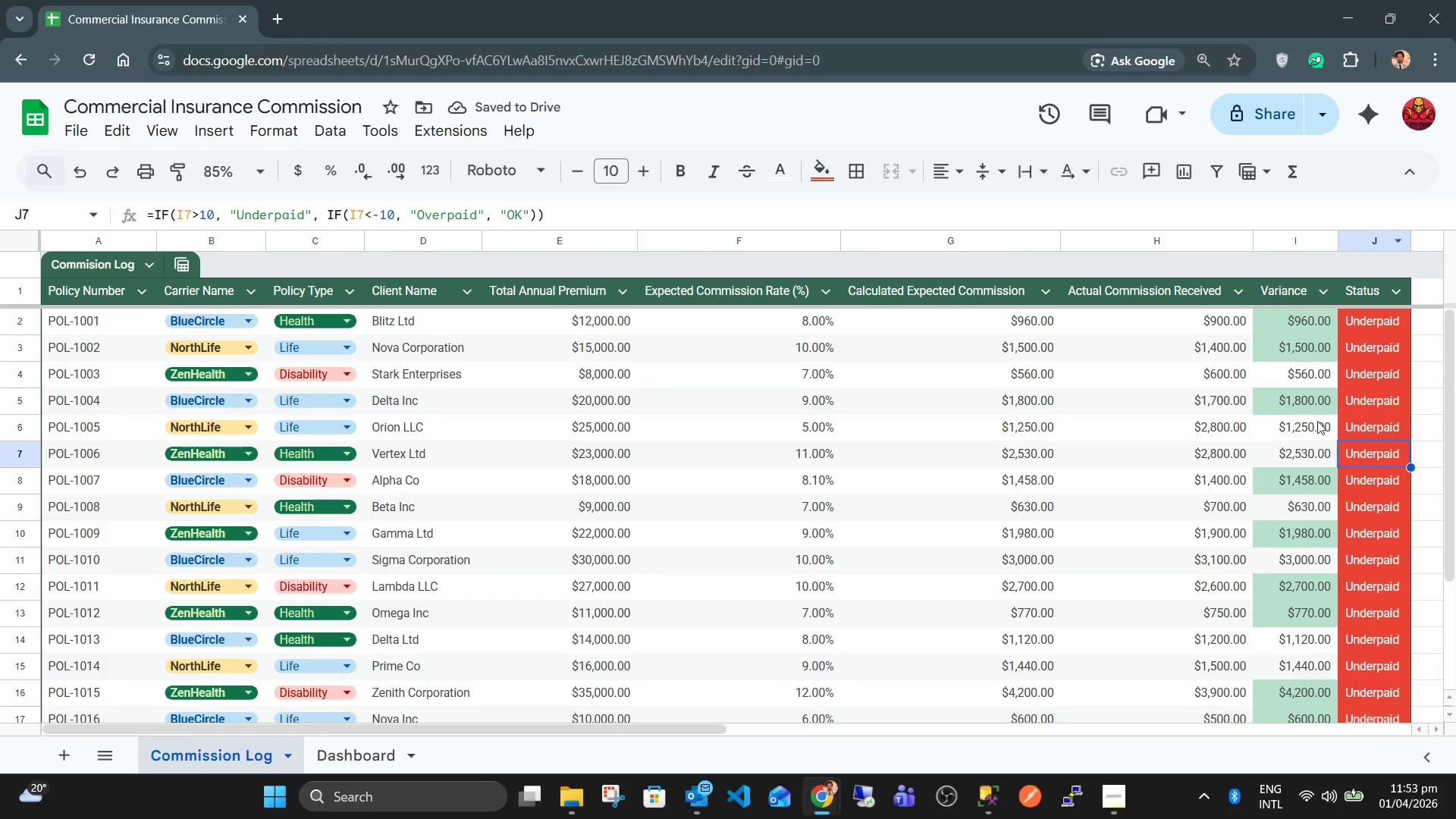 
left_click([1268, 390])
 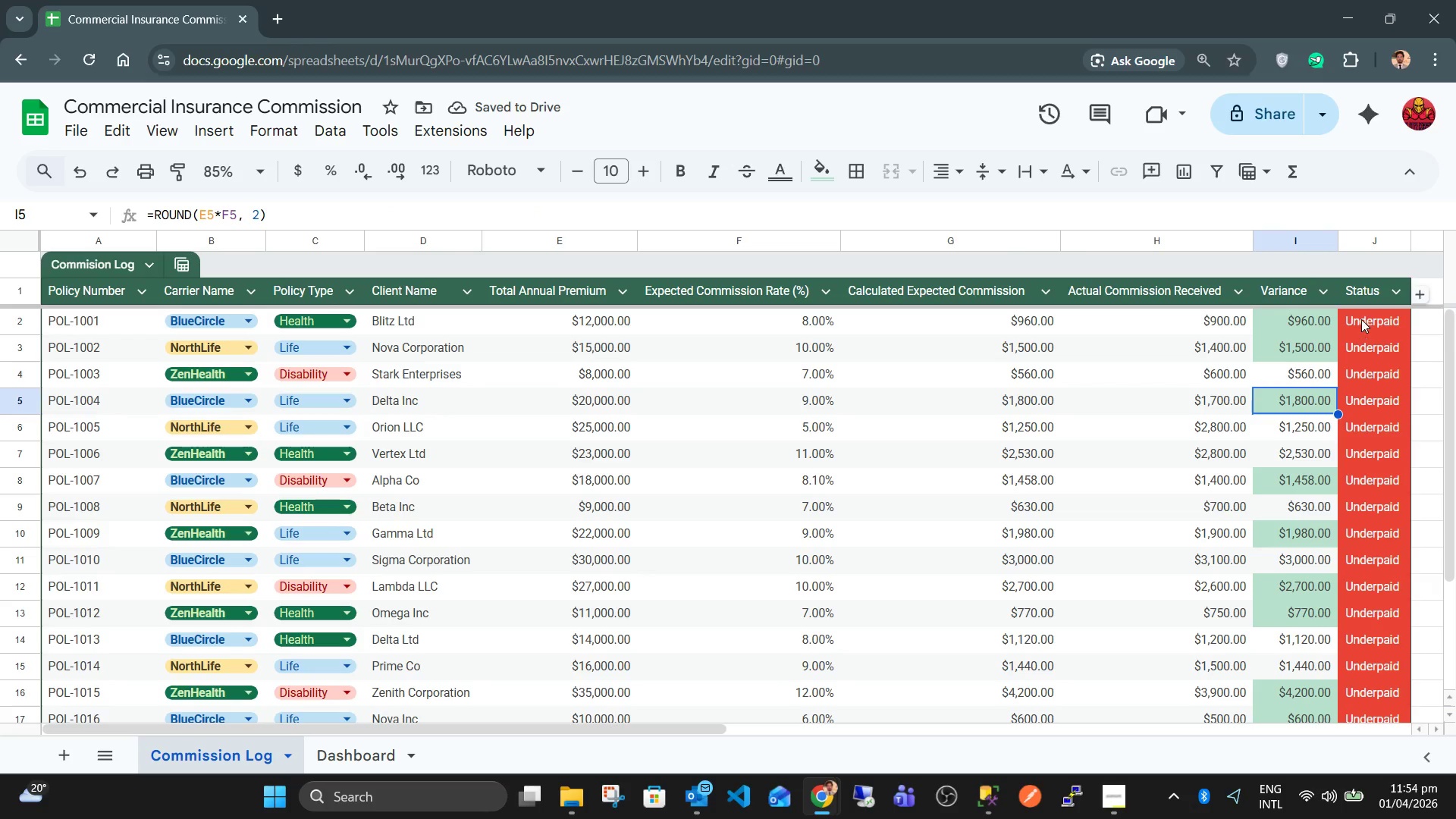 
left_click([1364, 312])
 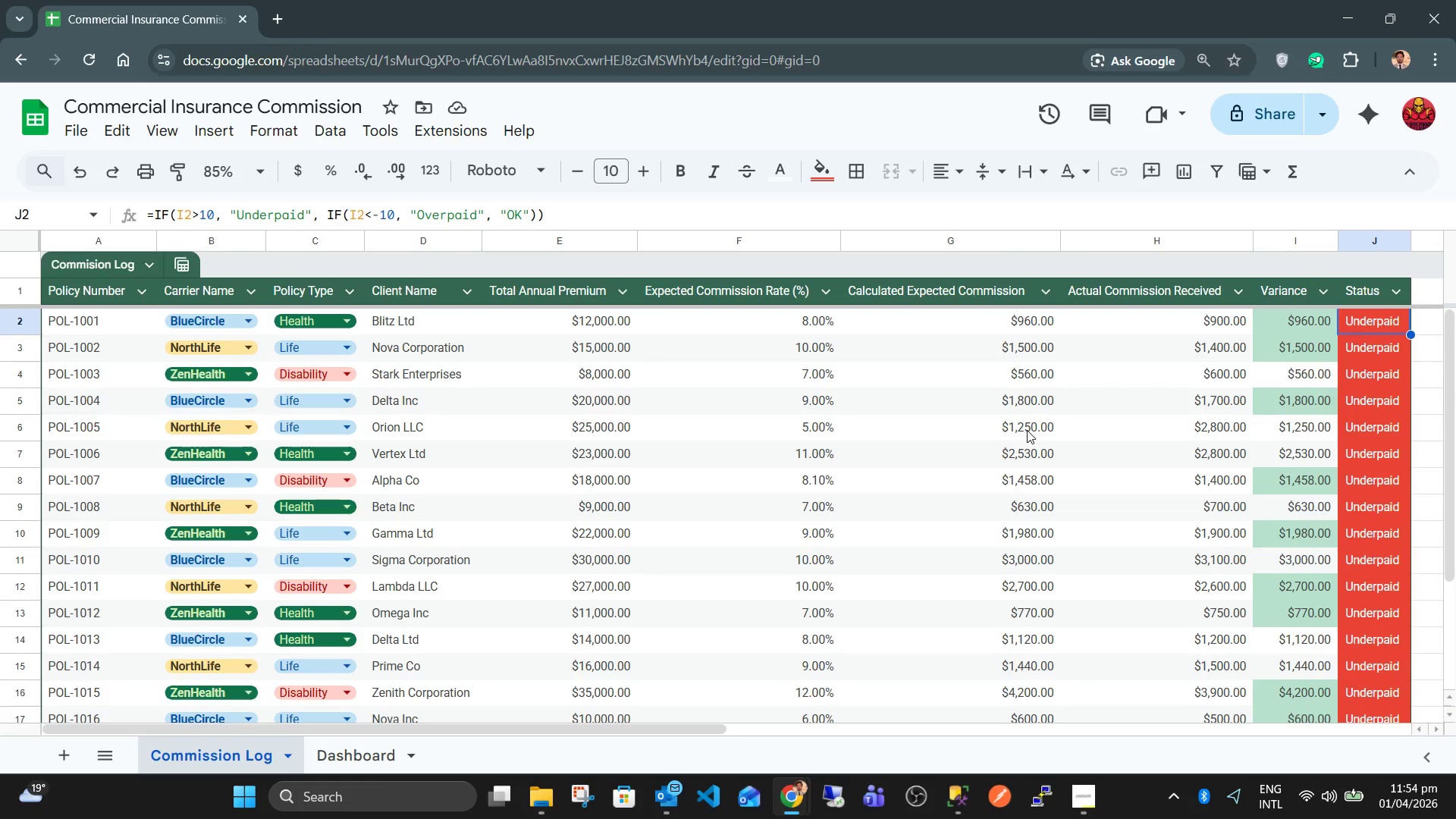 
wait(13.25)
 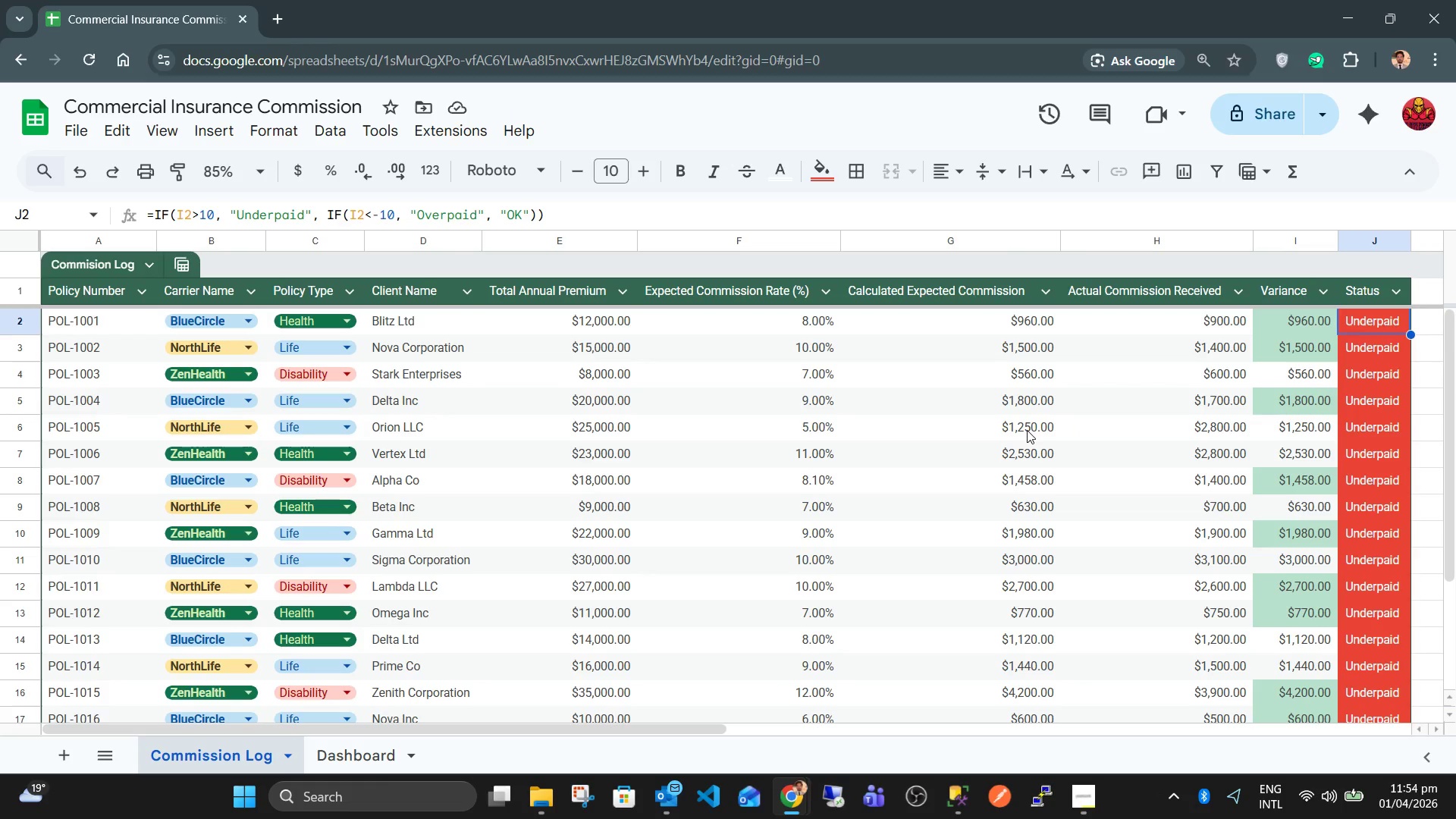 
key(Alt+AltLeft)
 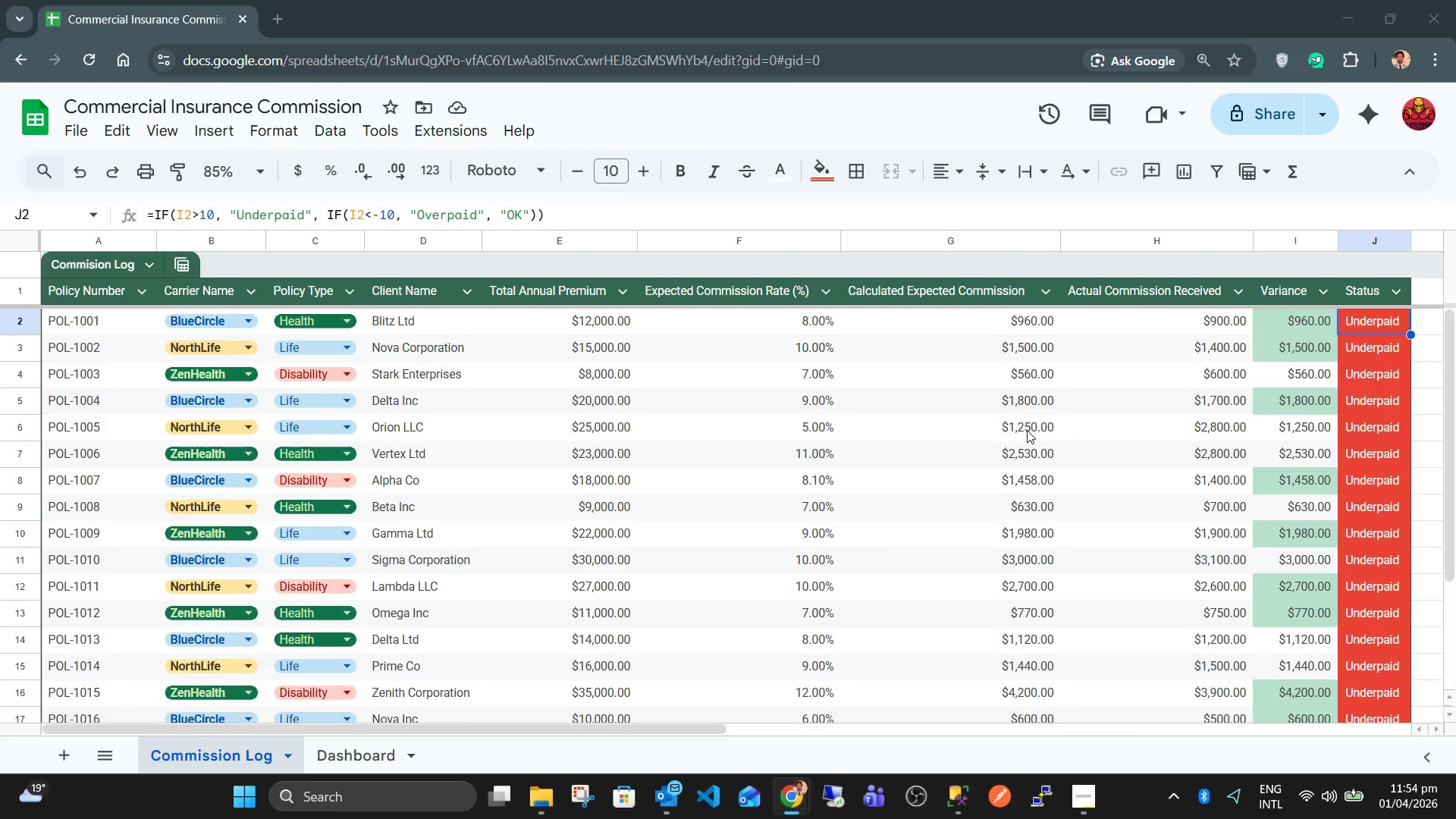 
key(Alt+Tab)